 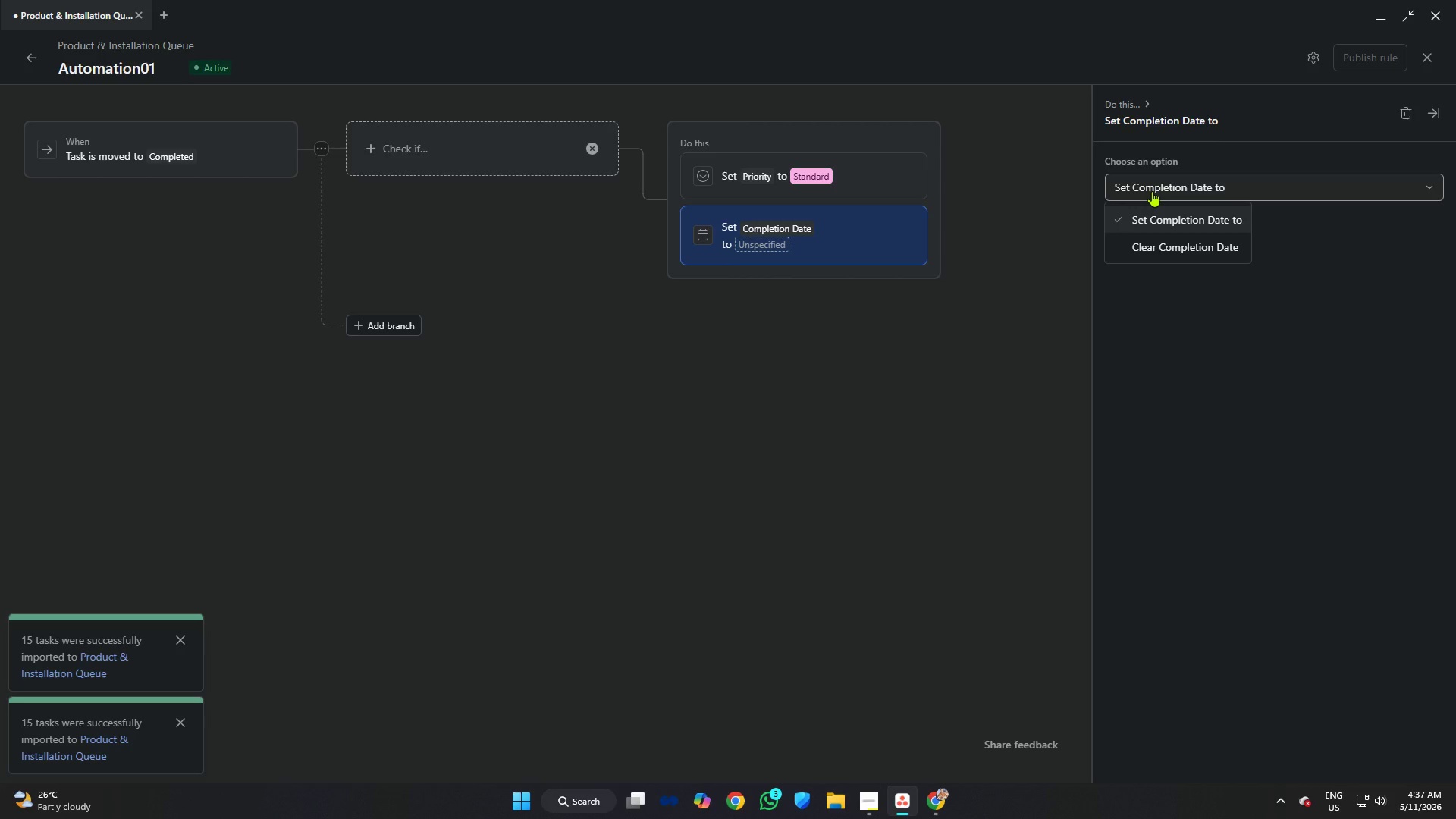 
left_click([1167, 279])
 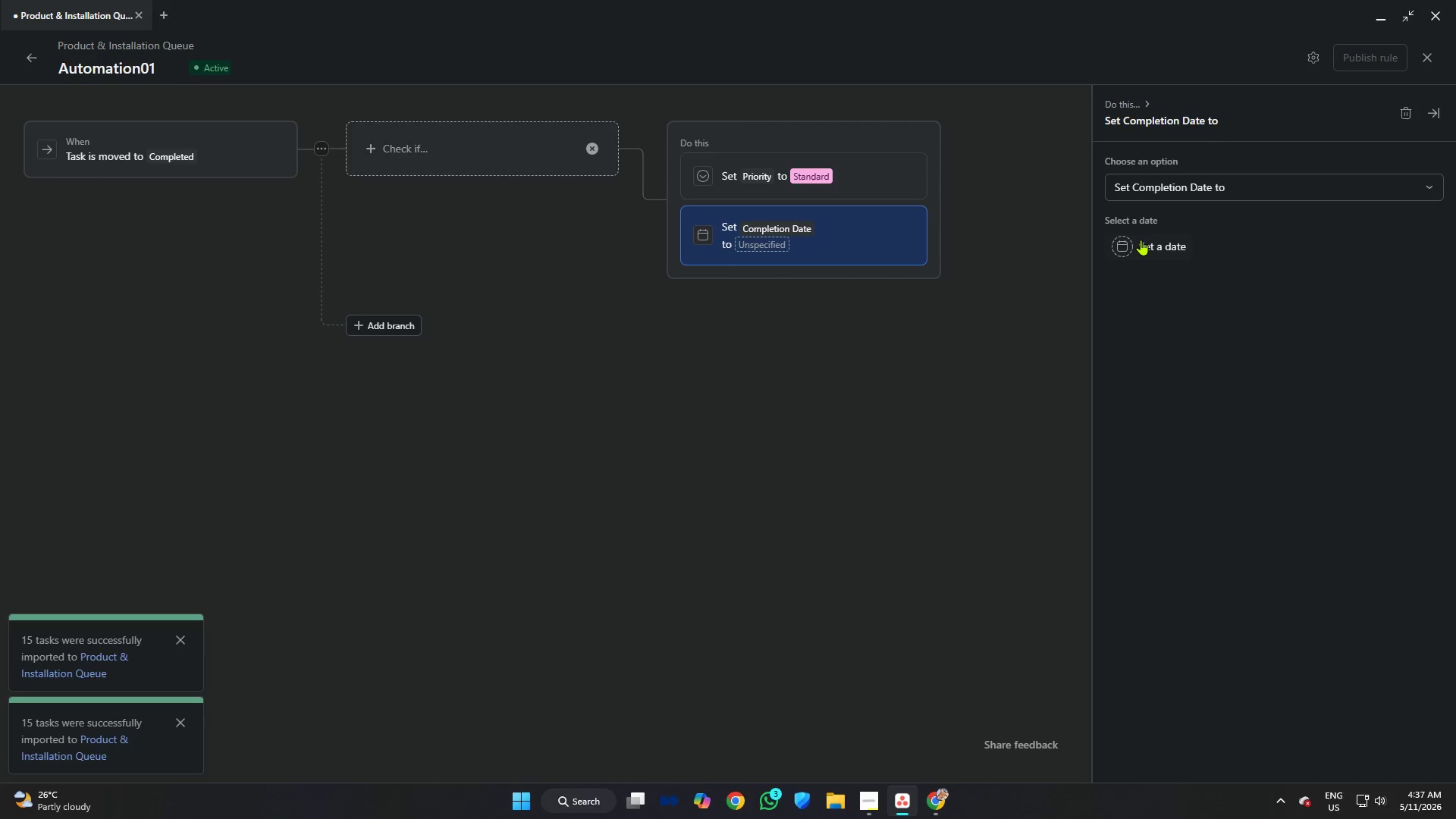 
left_click([1141, 240])
 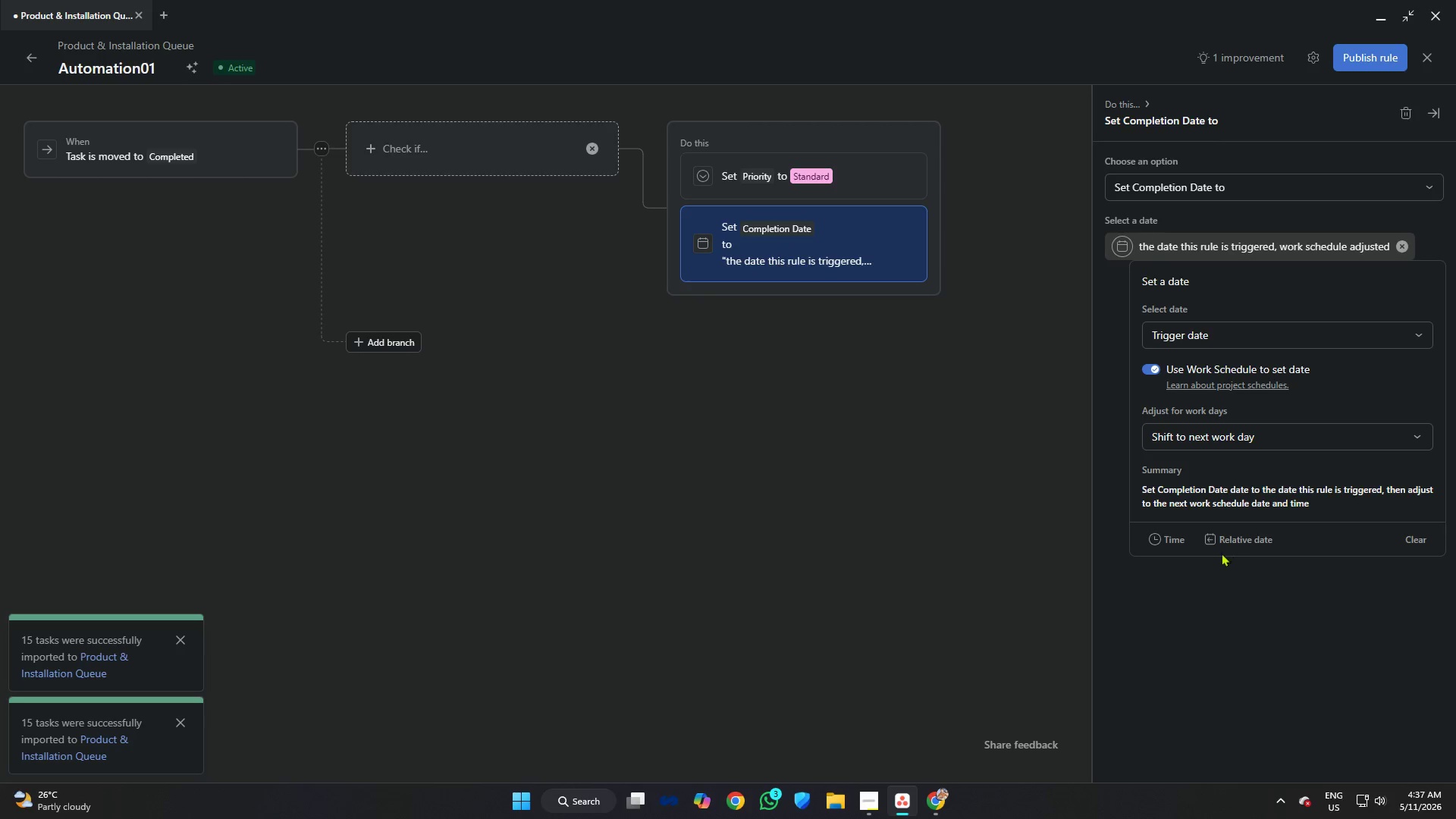 
left_click([1218, 542])
 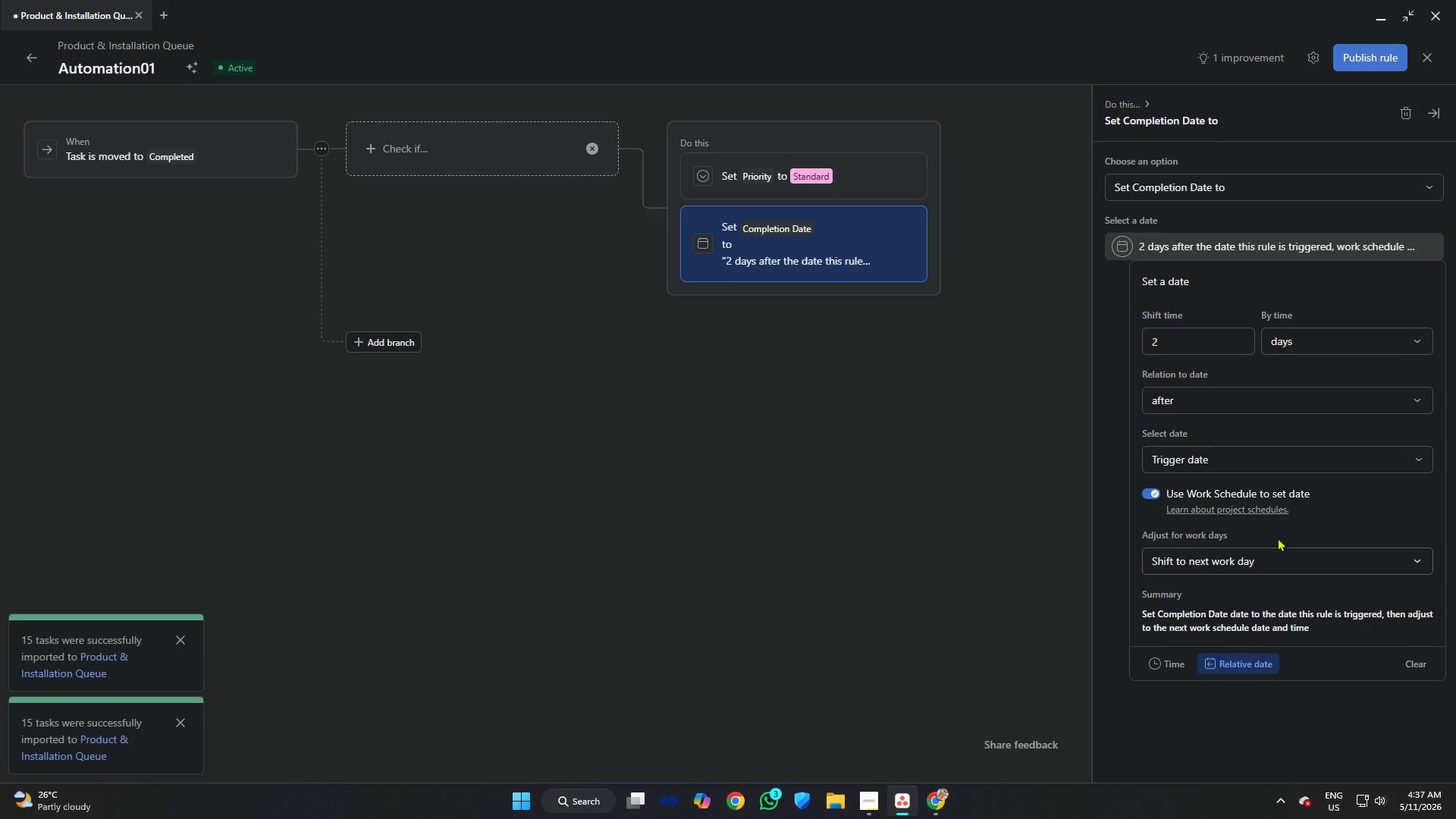 
wait(8.14)
 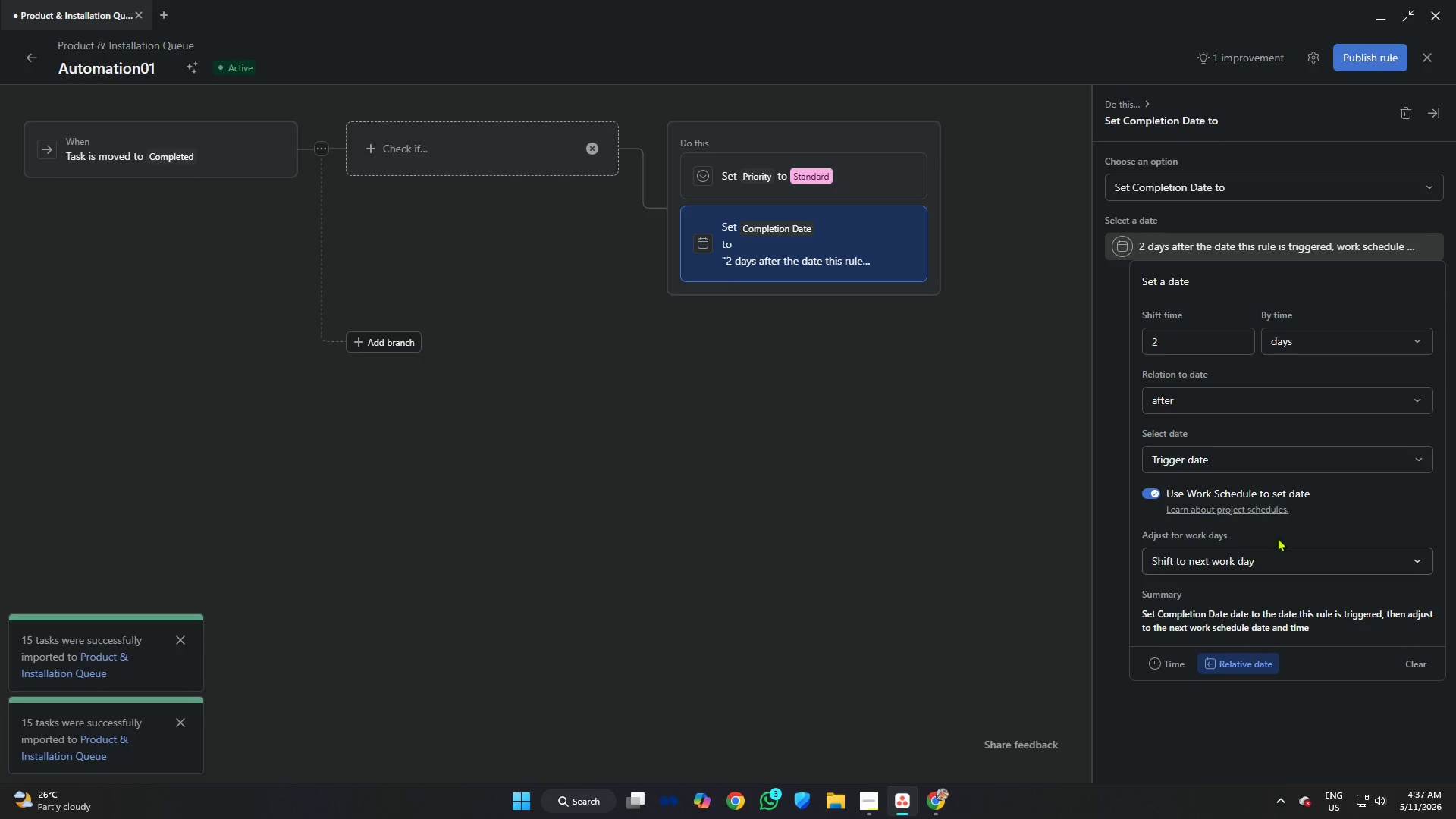 
left_click([1142, 248])
 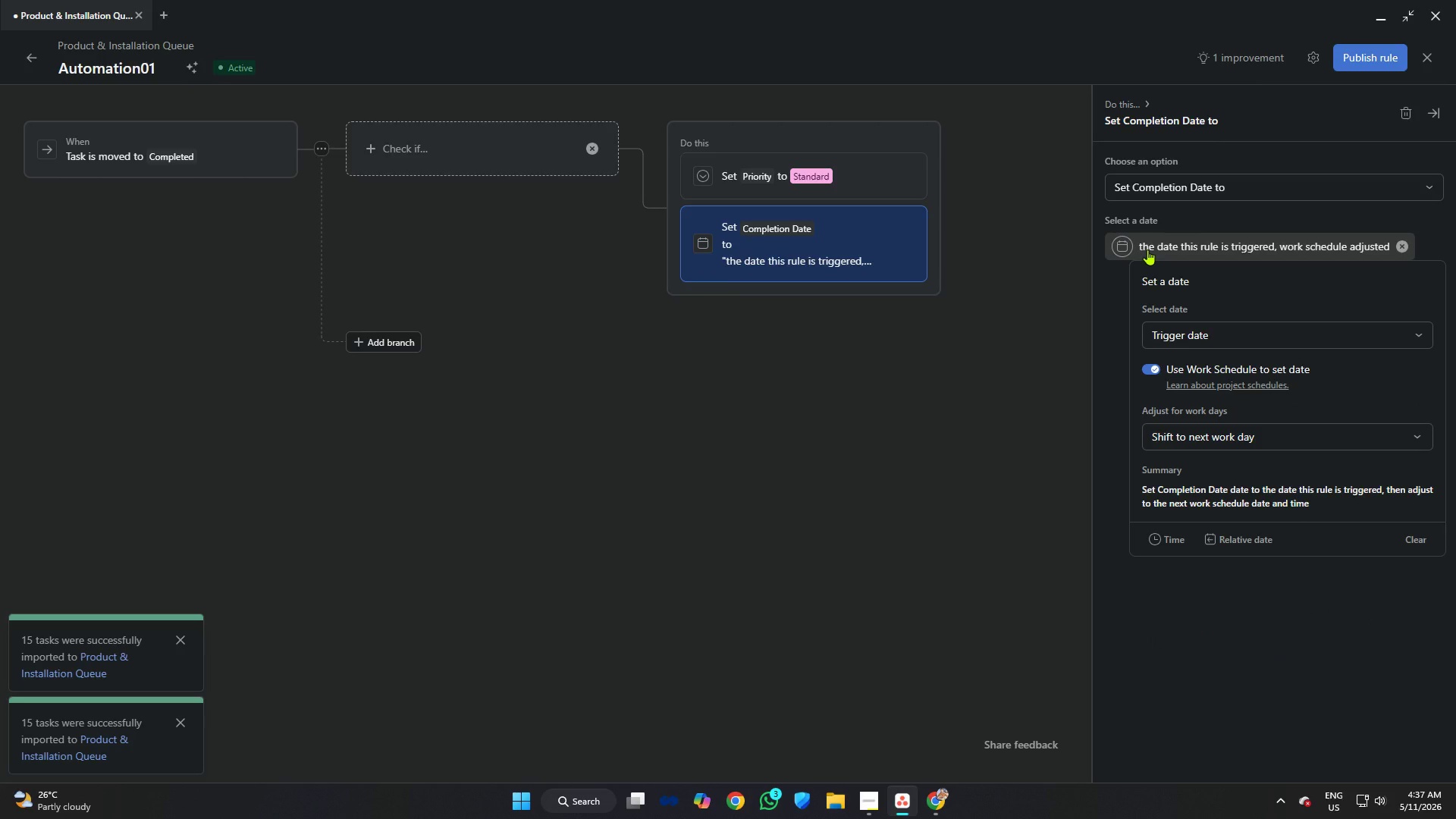 
wait(9.19)
 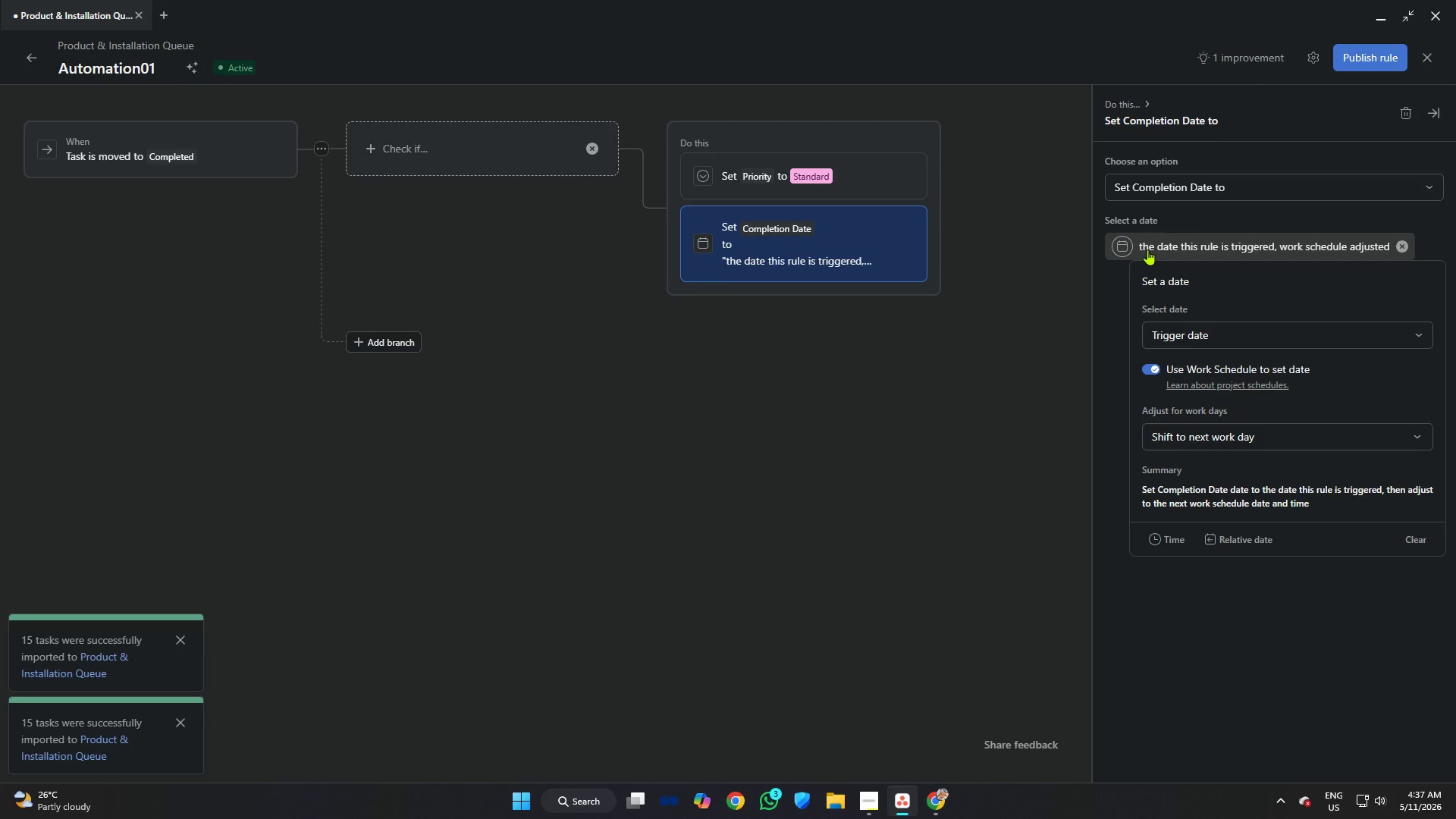 
left_click([1204, 328])
 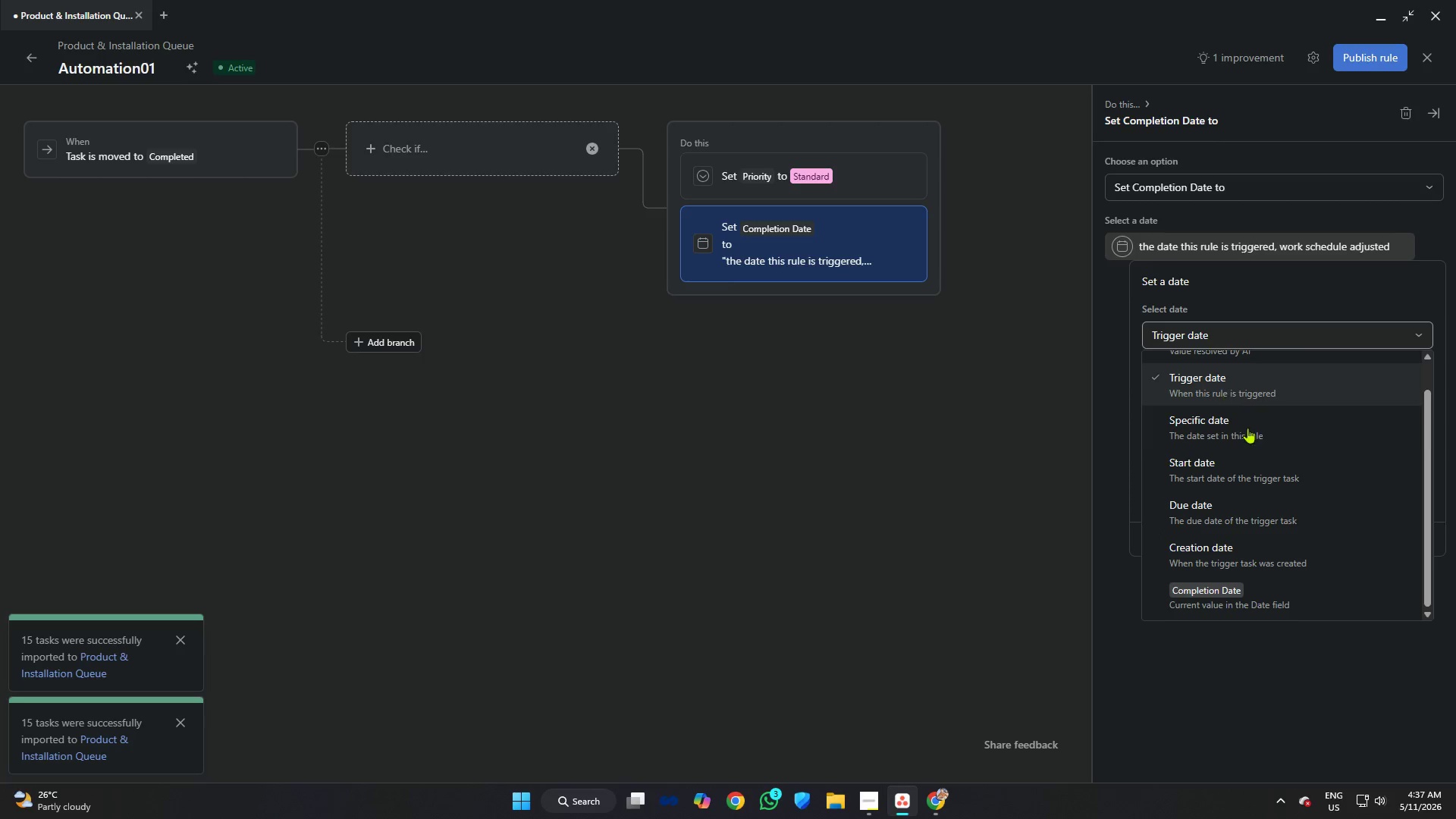 
left_click([1235, 429])
 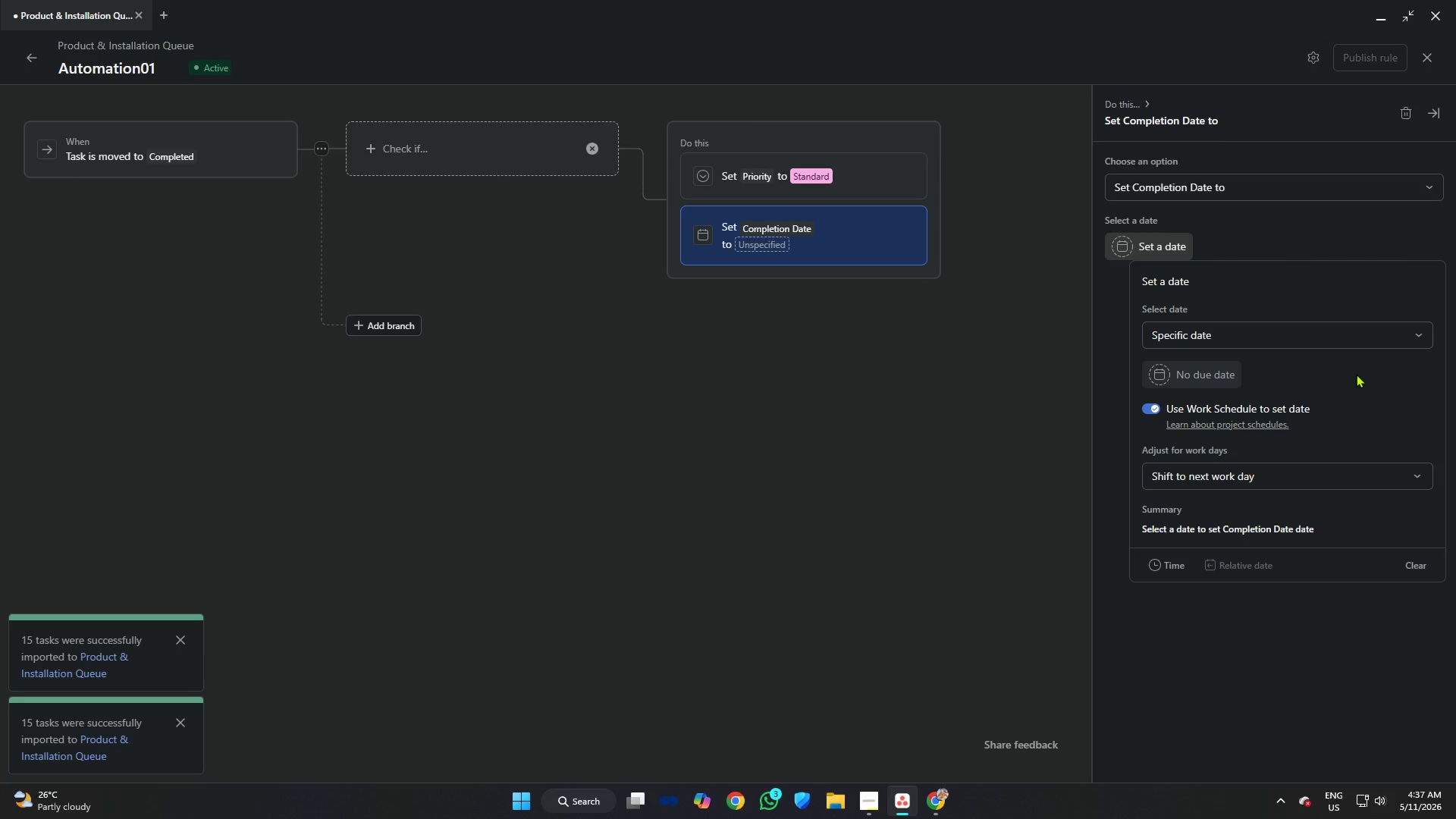 
left_click([1417, 562])
 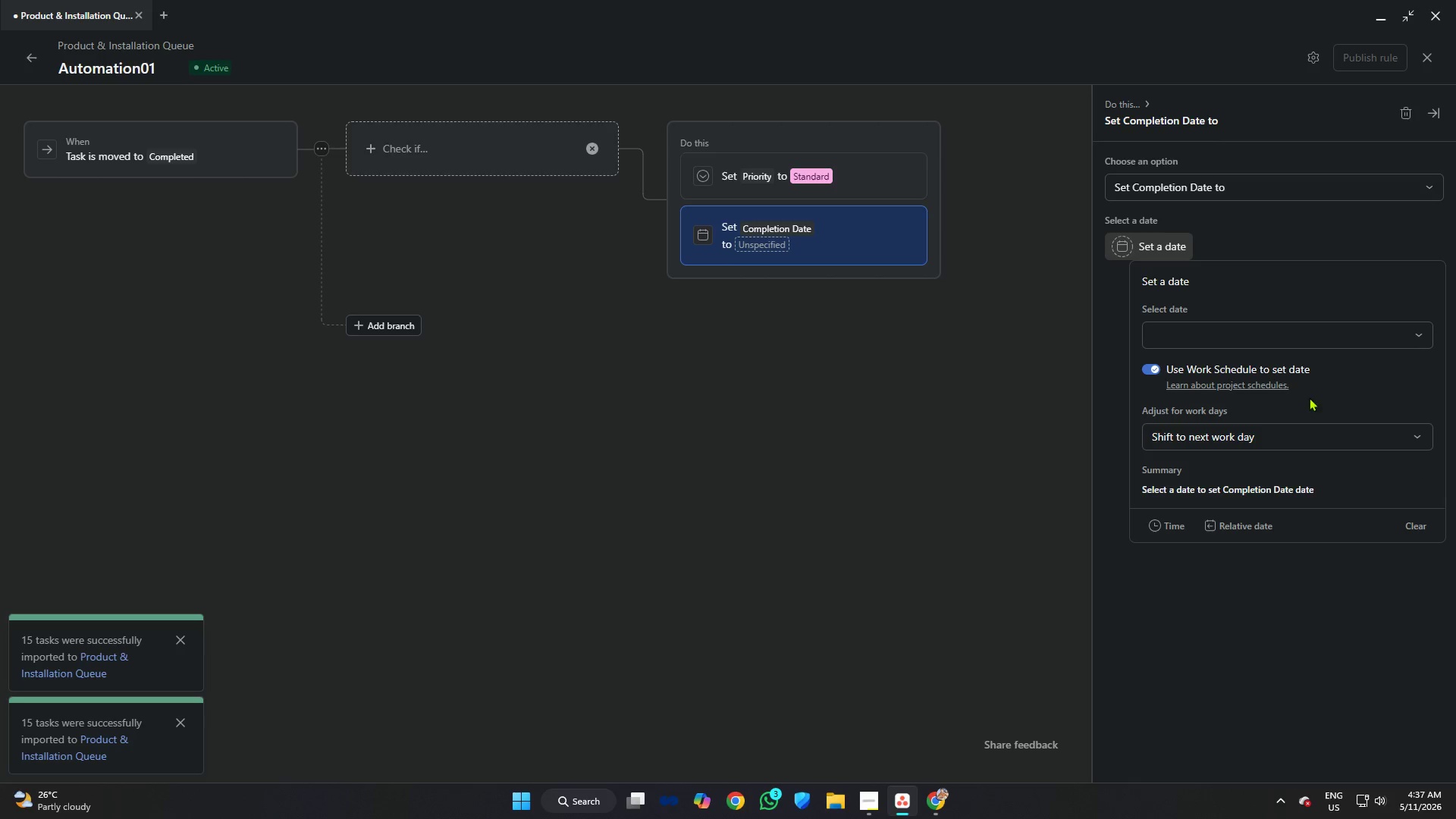 
left_click([1277, 337])
 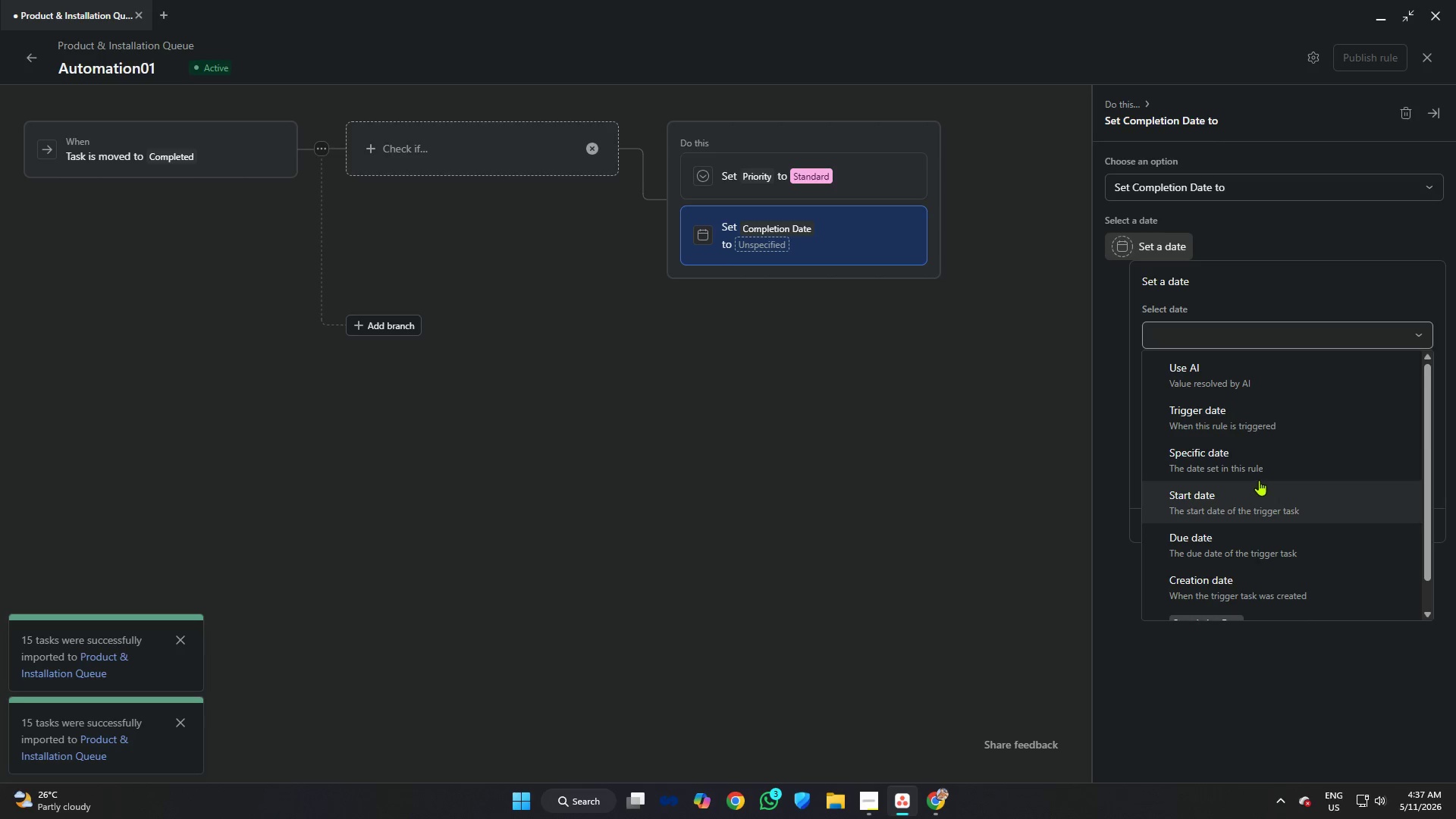 
left_click([1275, 457])
 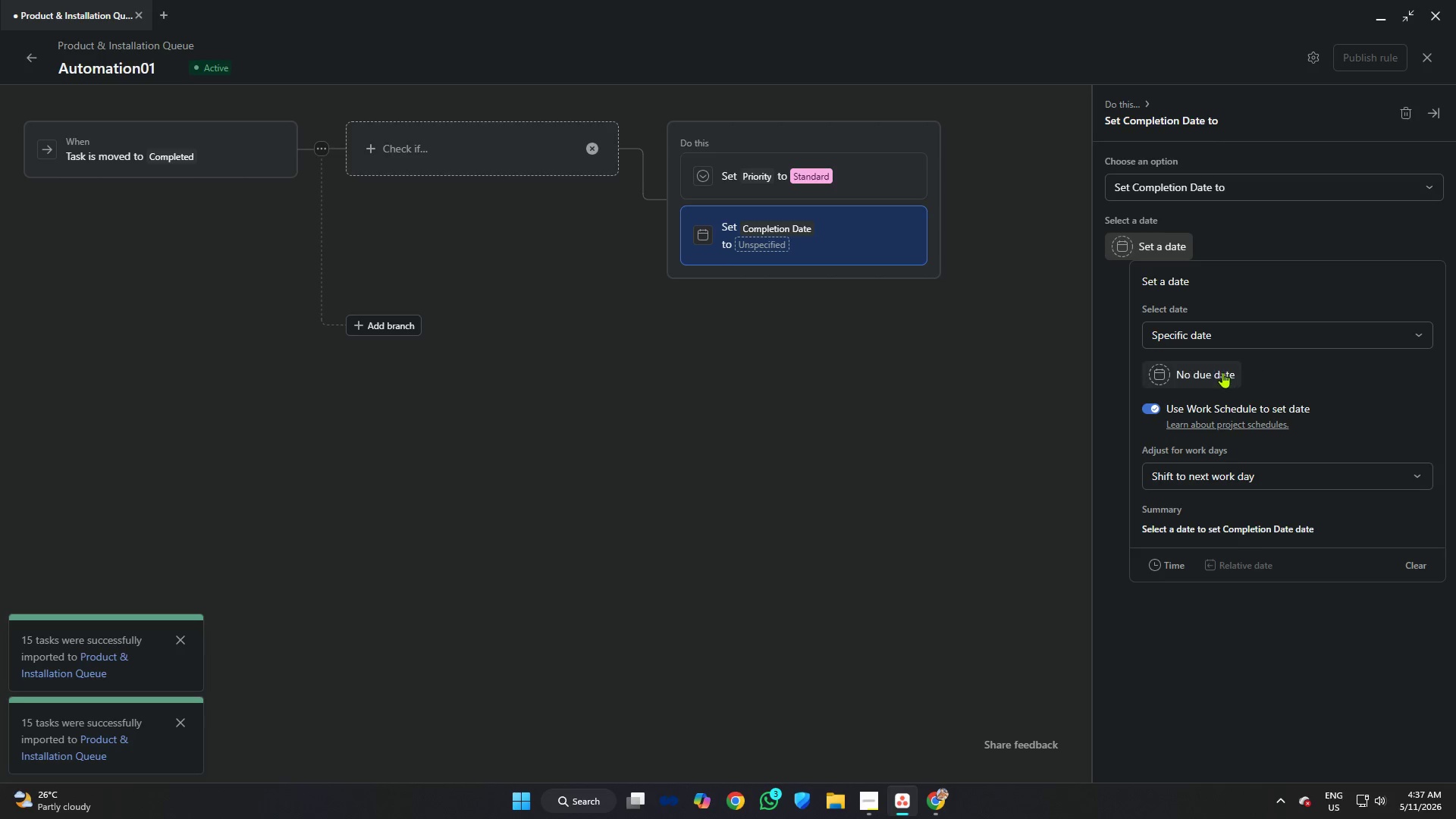 
left_click([1222, 372])
 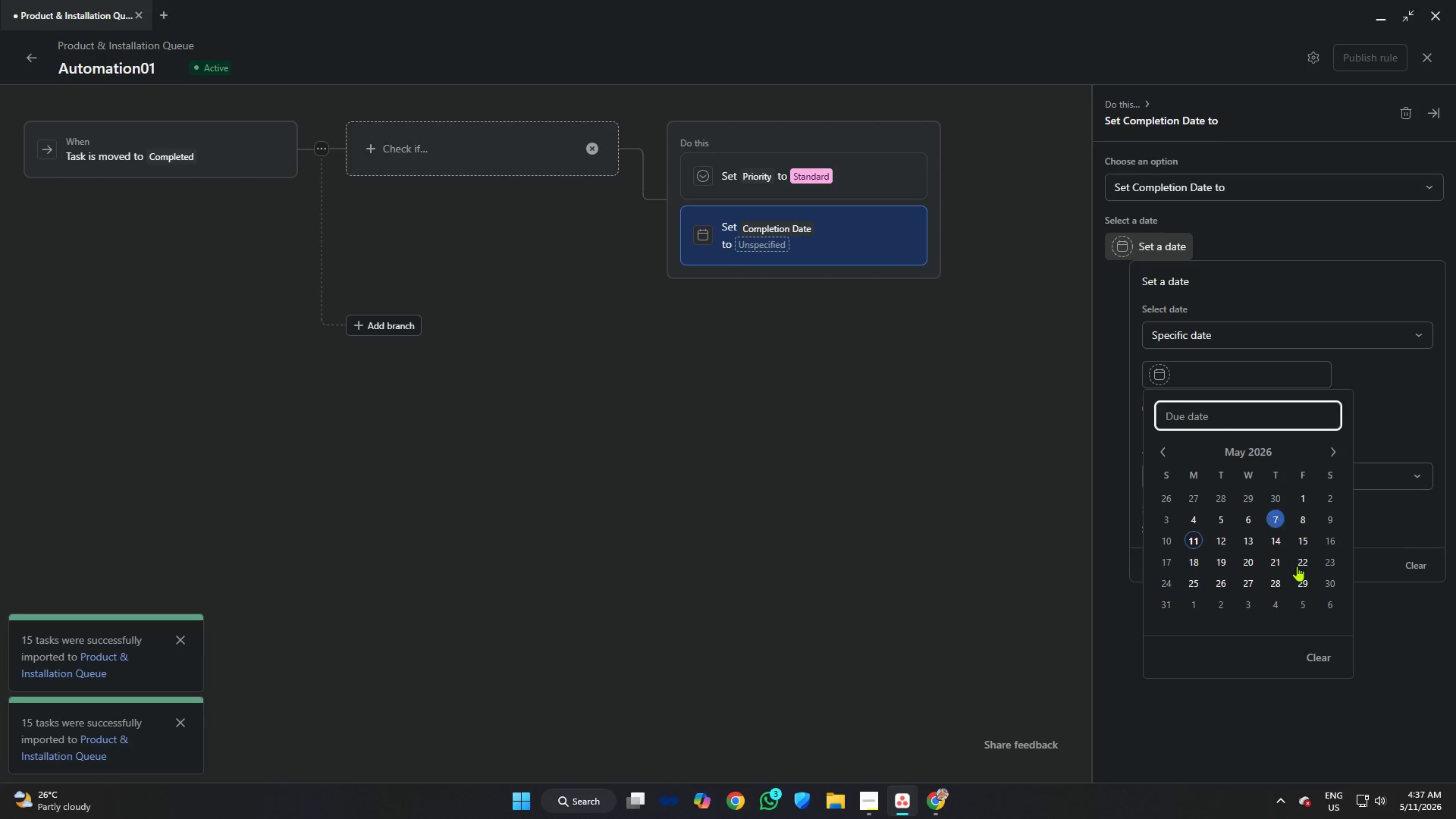 
left_click([1324, 664])
 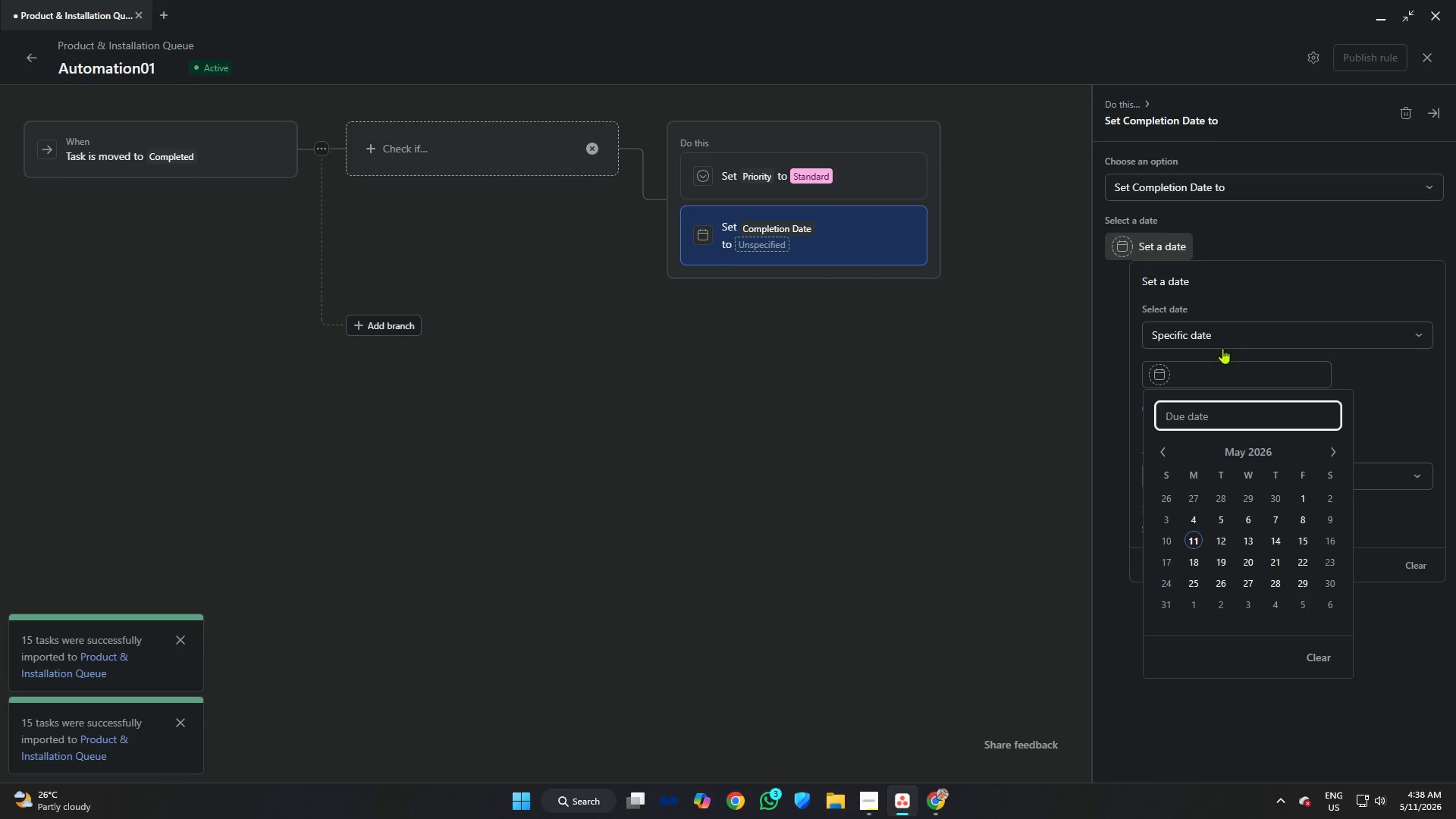 
left_click([1225, 337])
 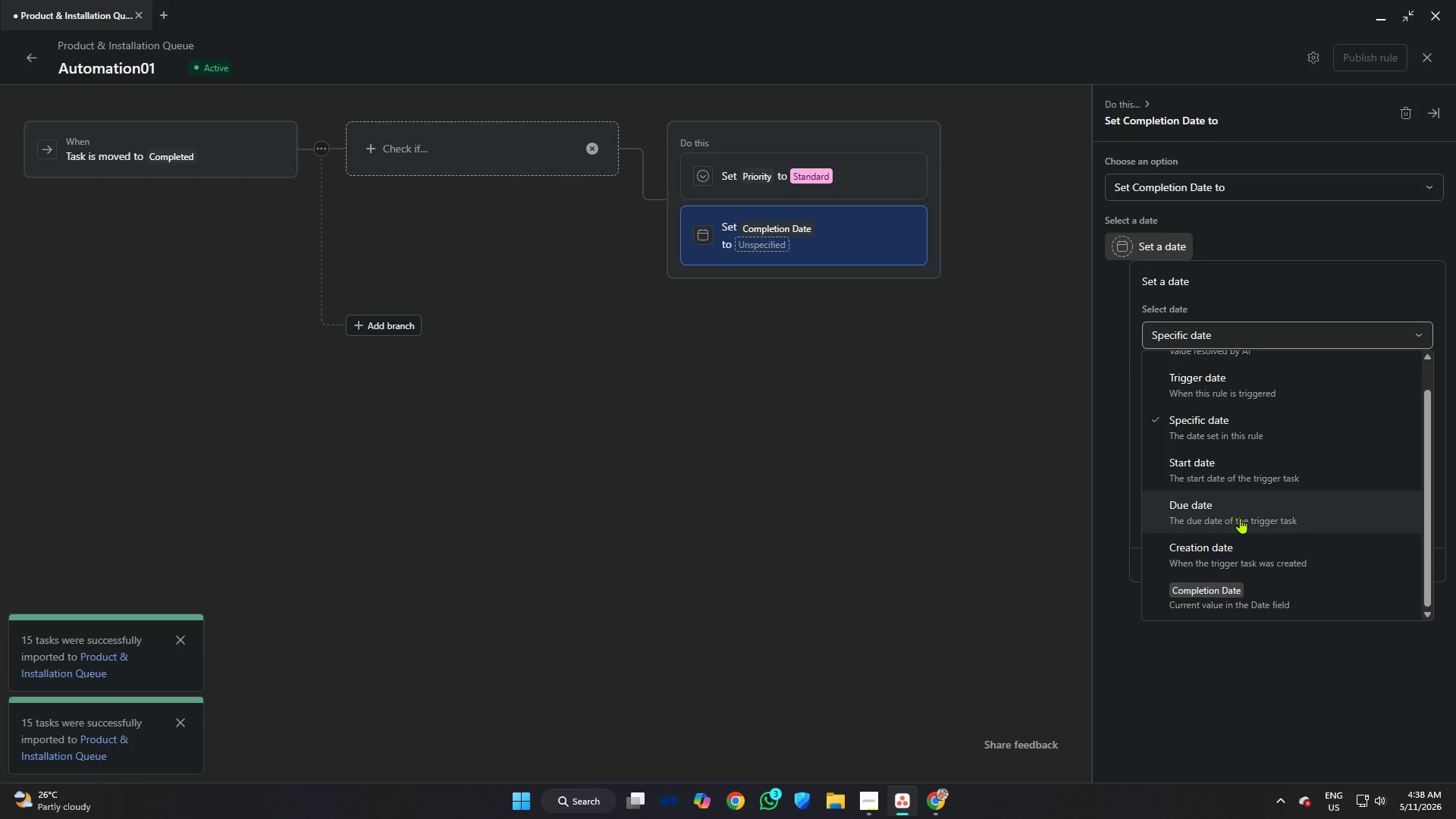 
scroll: coordinate [1232, 446], scroll_direction: up, amount: 4.0
 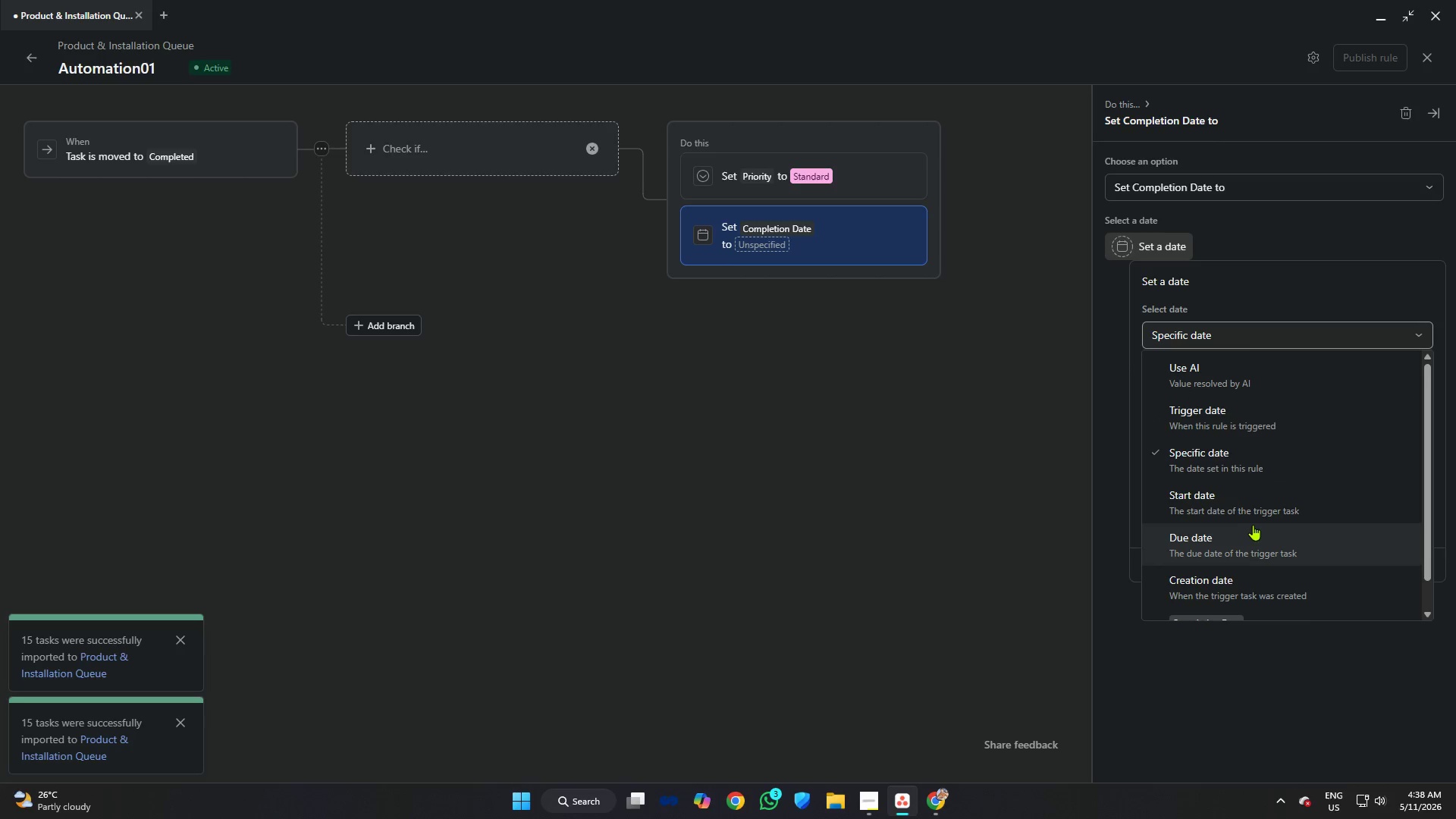 
scroll: coordinate [1240, 529], scroll_direction: down, amount: 2.0
 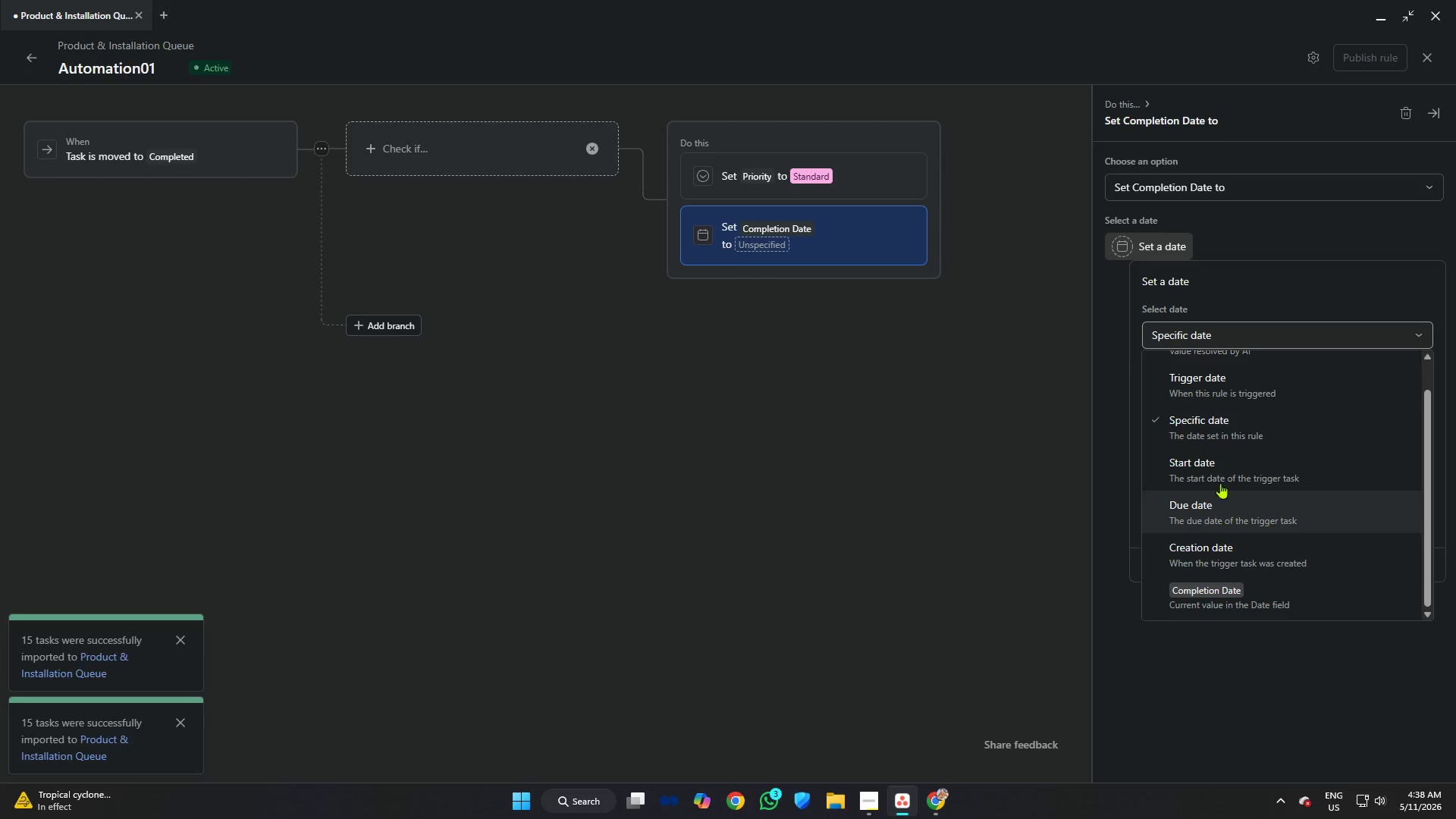 
scroll: coordinate [1216, 428], scroll_direction: up, amount: 2.0
 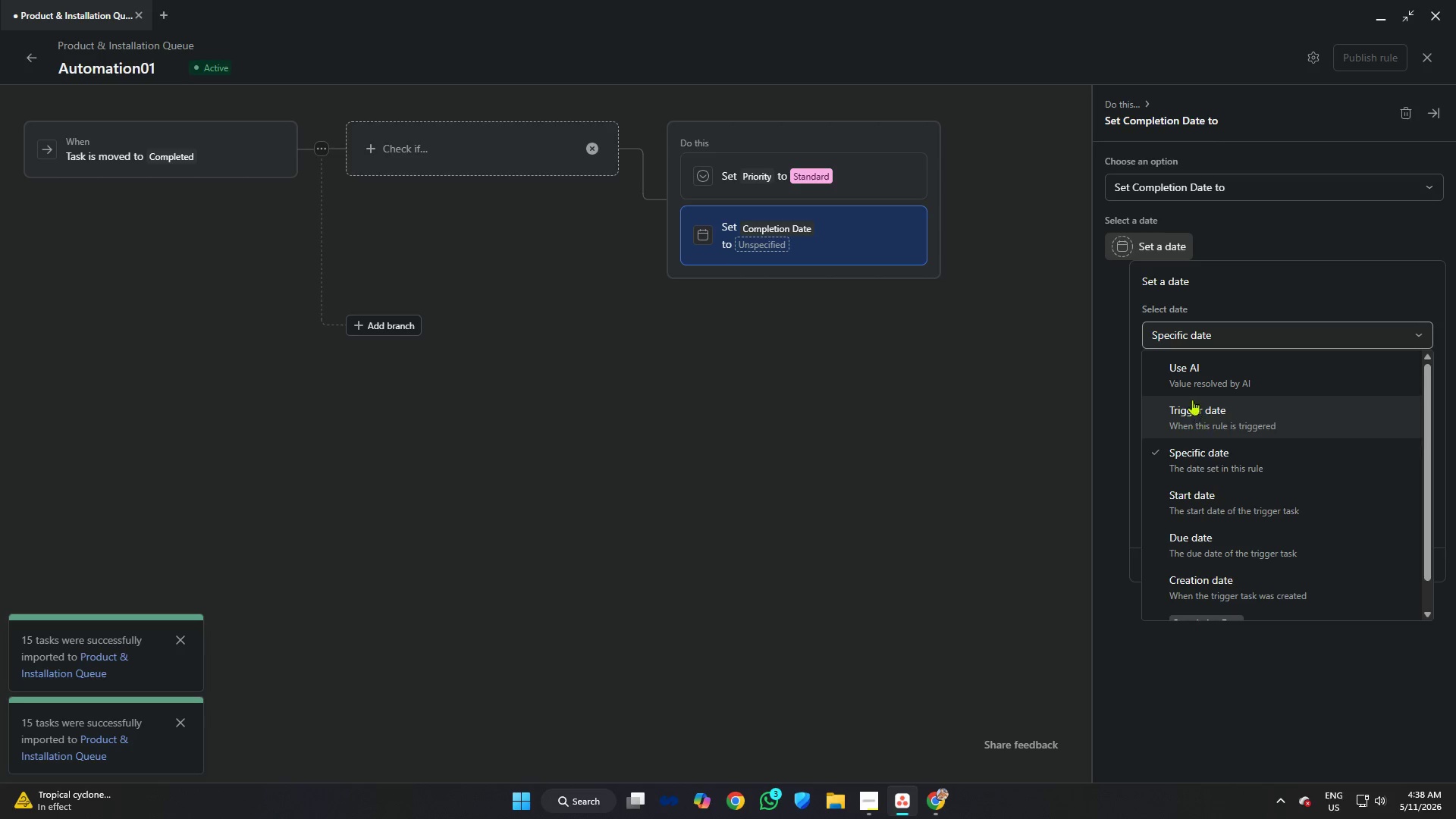 
left_click([1191, 385])
 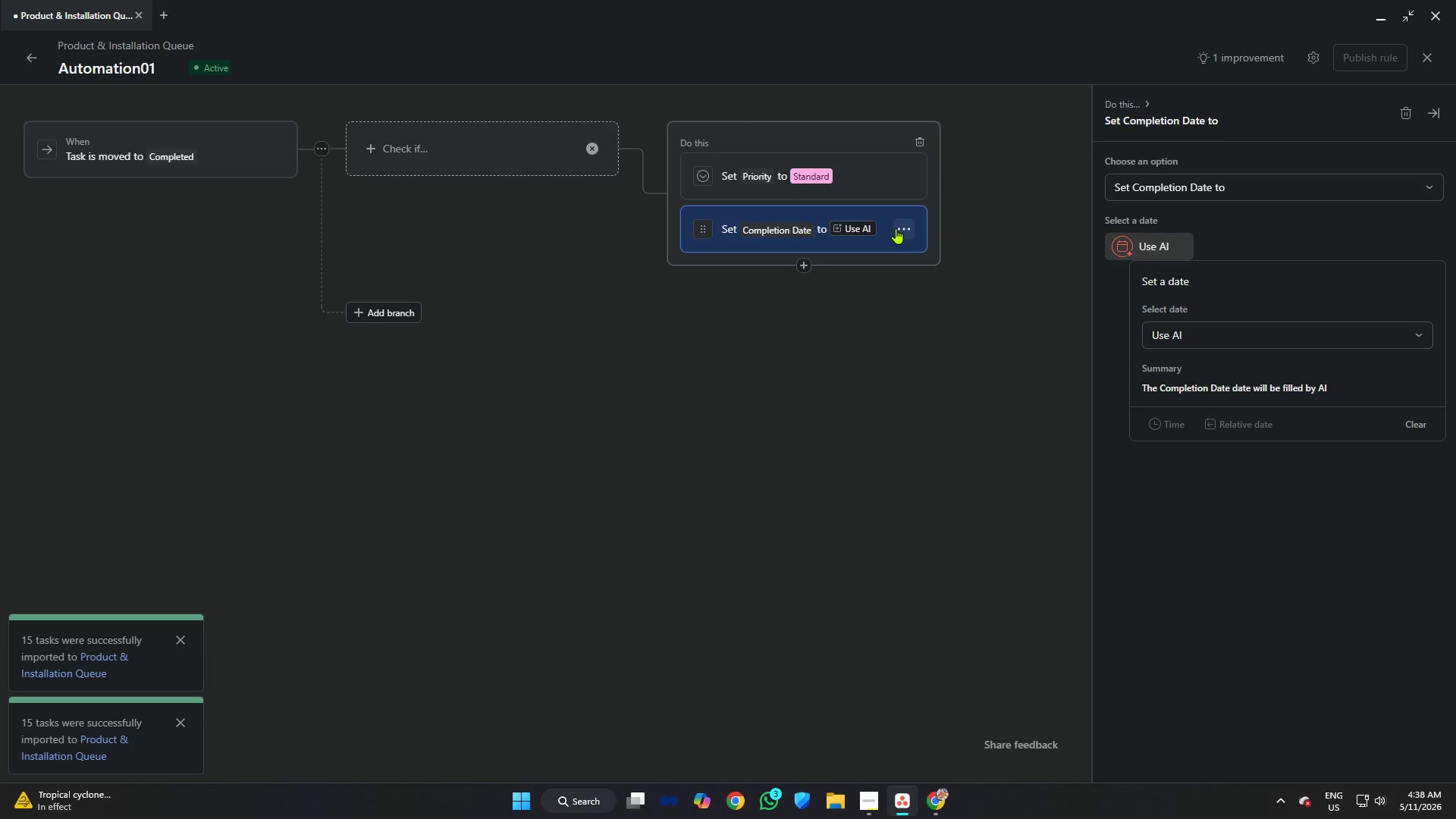 
left_click([896, 228])
 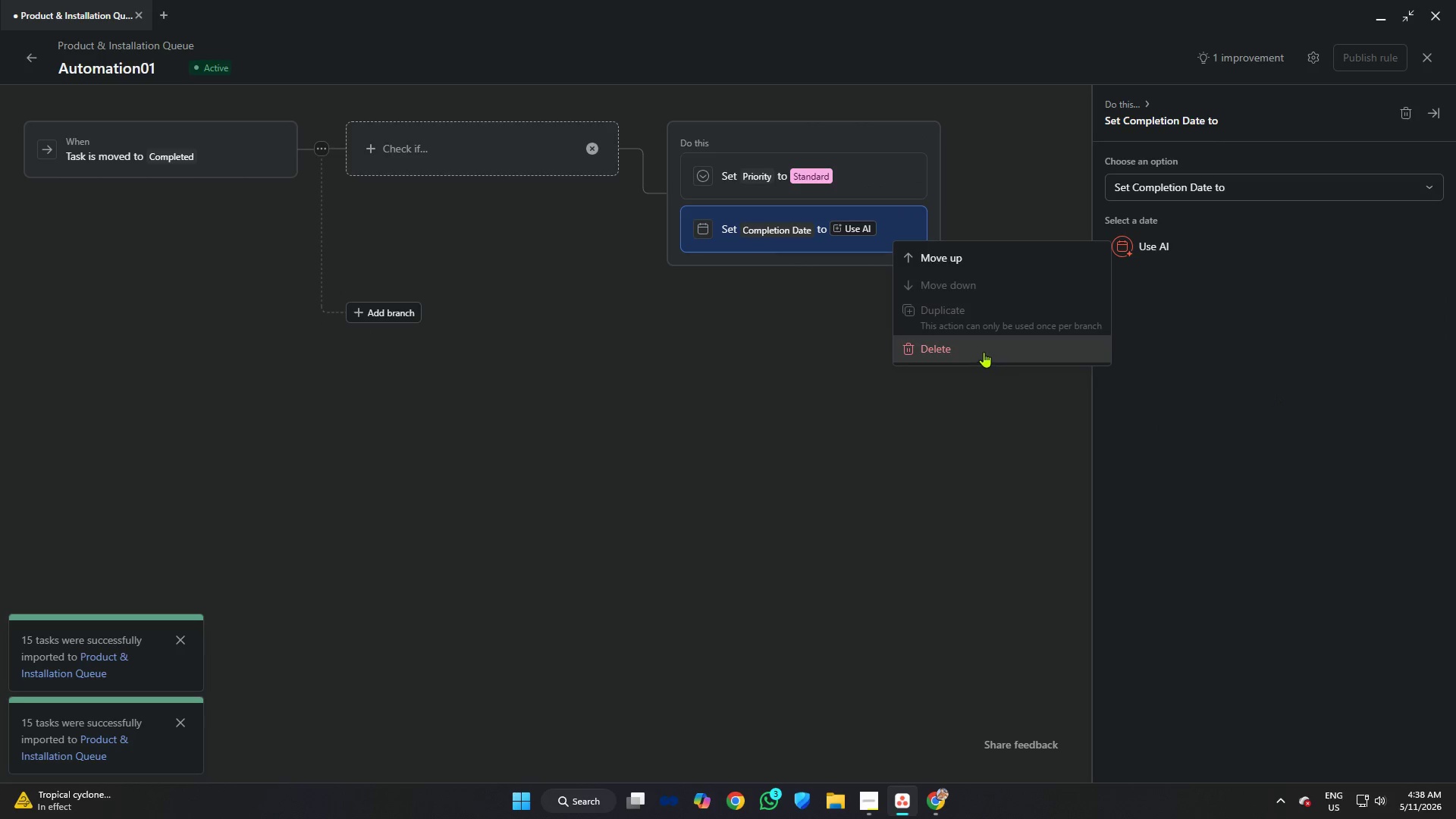 
left_click([984, 352])
 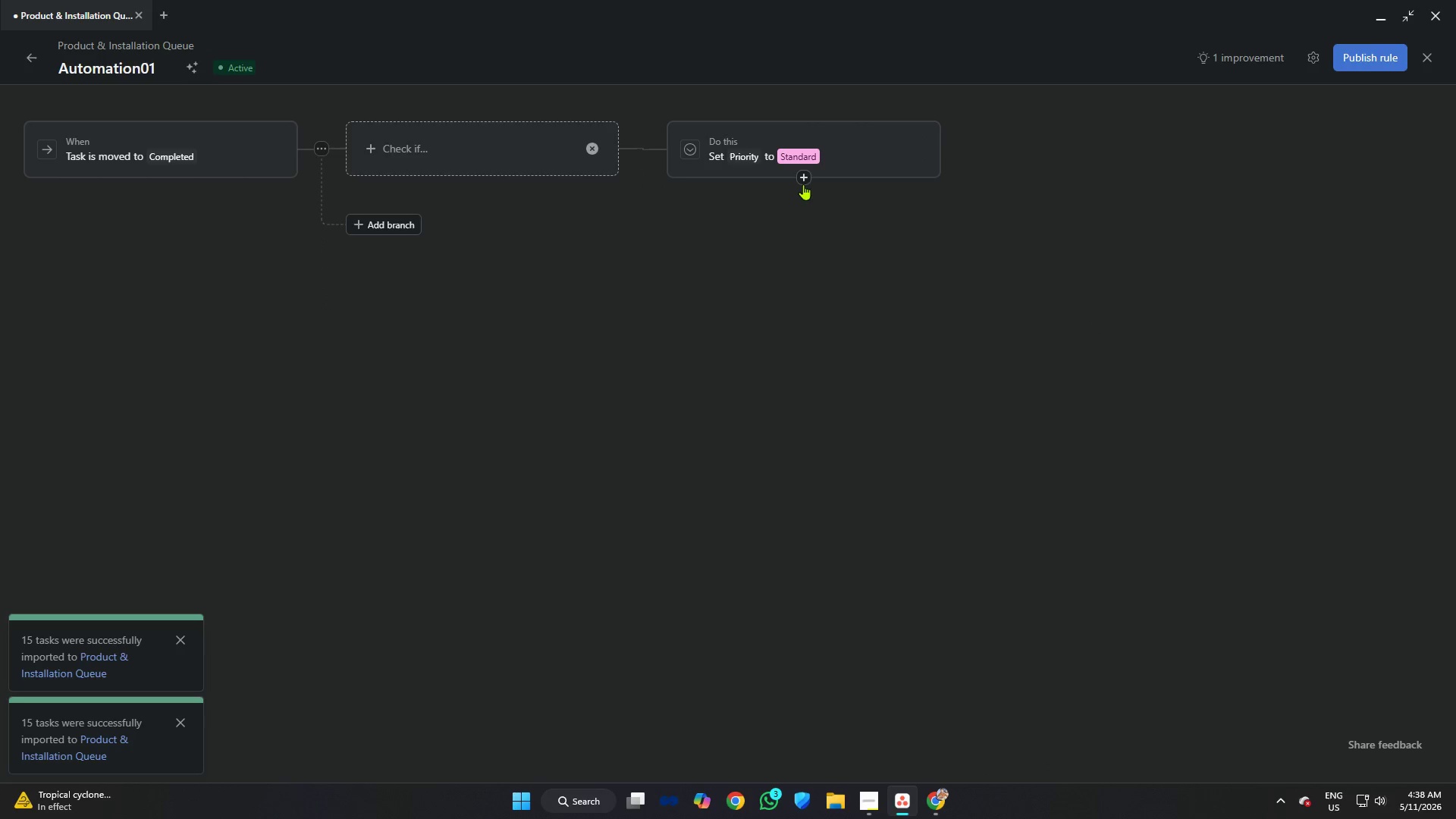 
left_click([801, 179])
 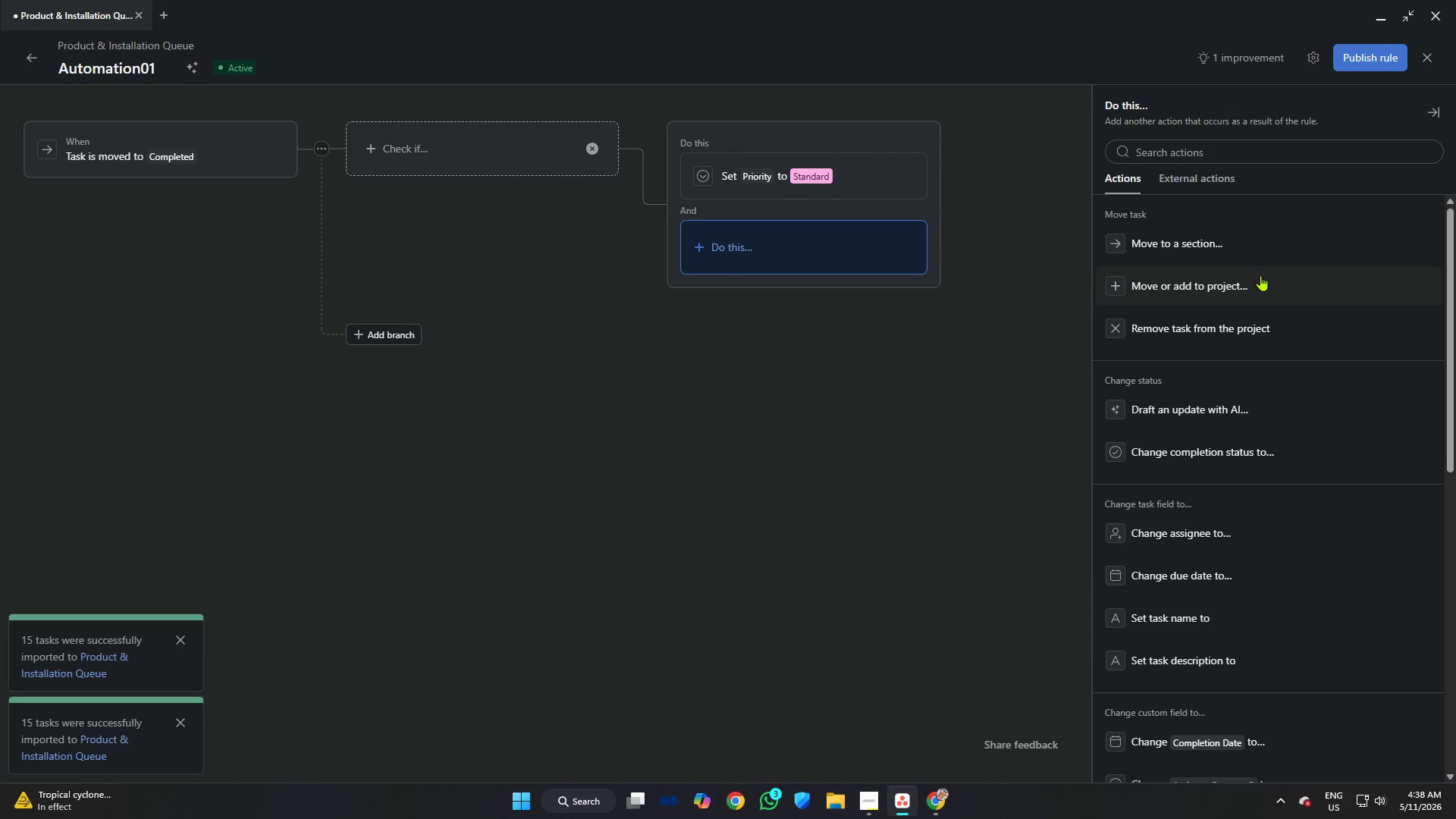 
scroll: coordinate [1251, 323], scroll_direction: down, amount: 6.0
 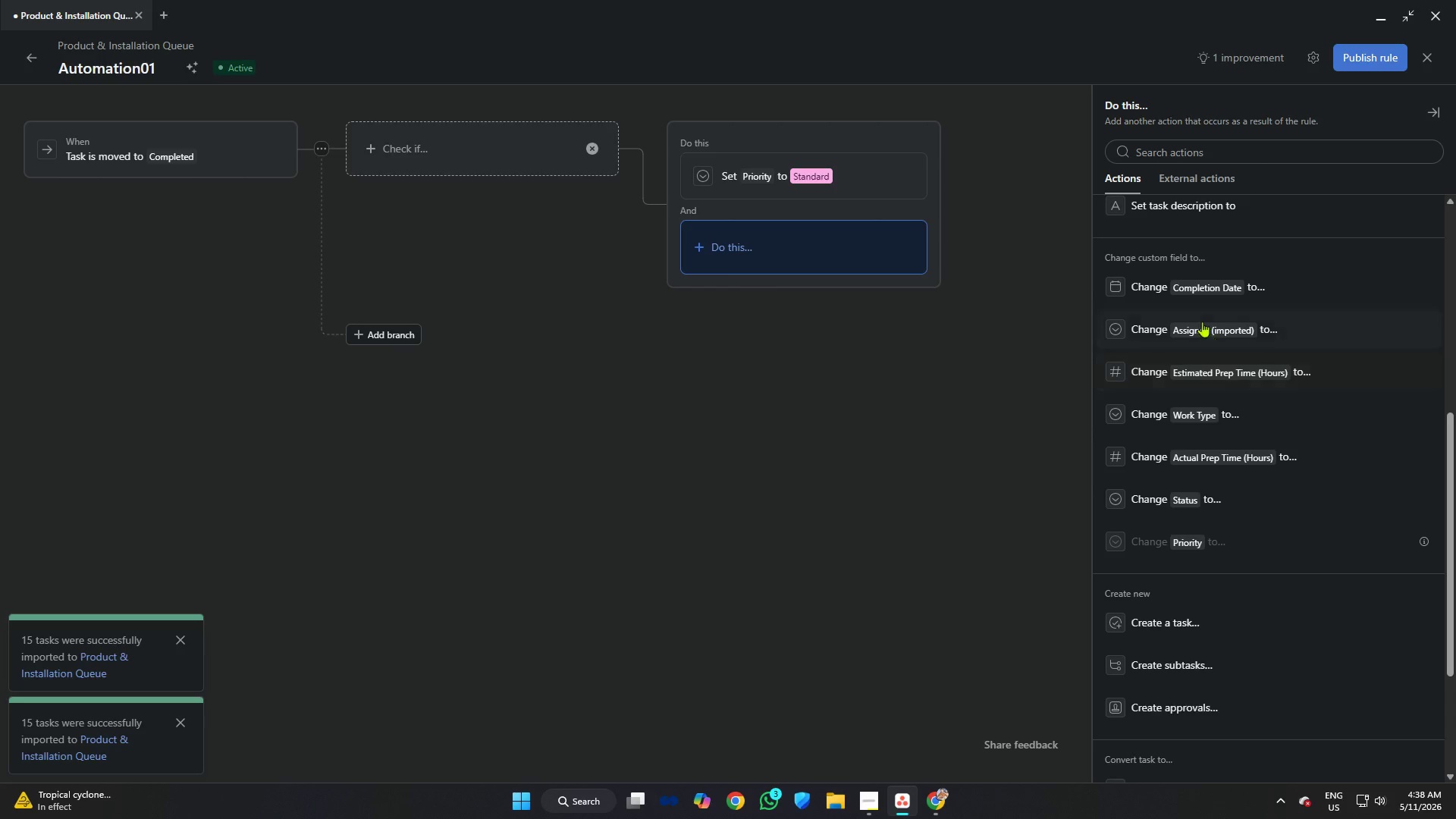 
left_click([1192, 297])
 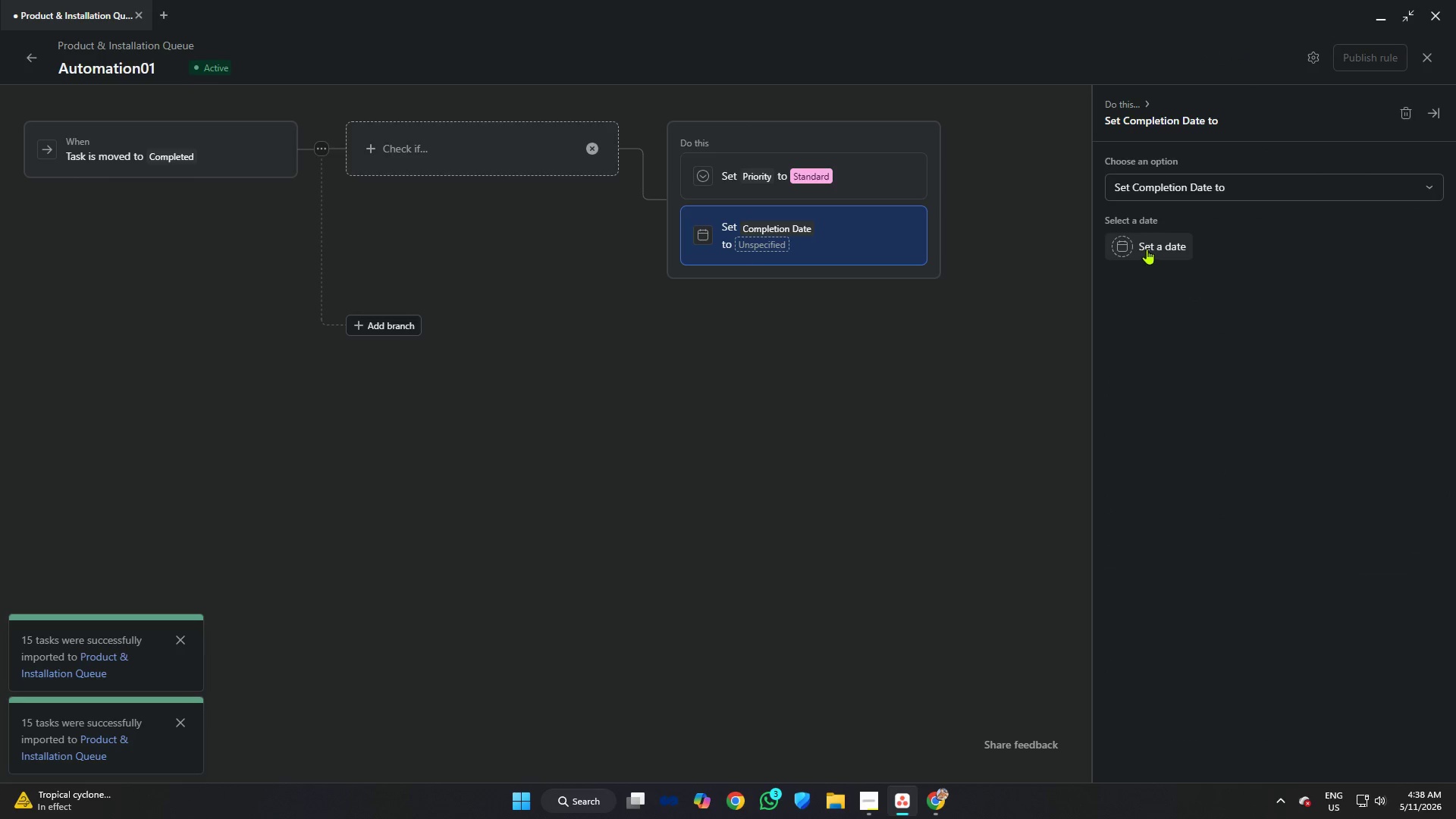 
left_click([1215, 176])
 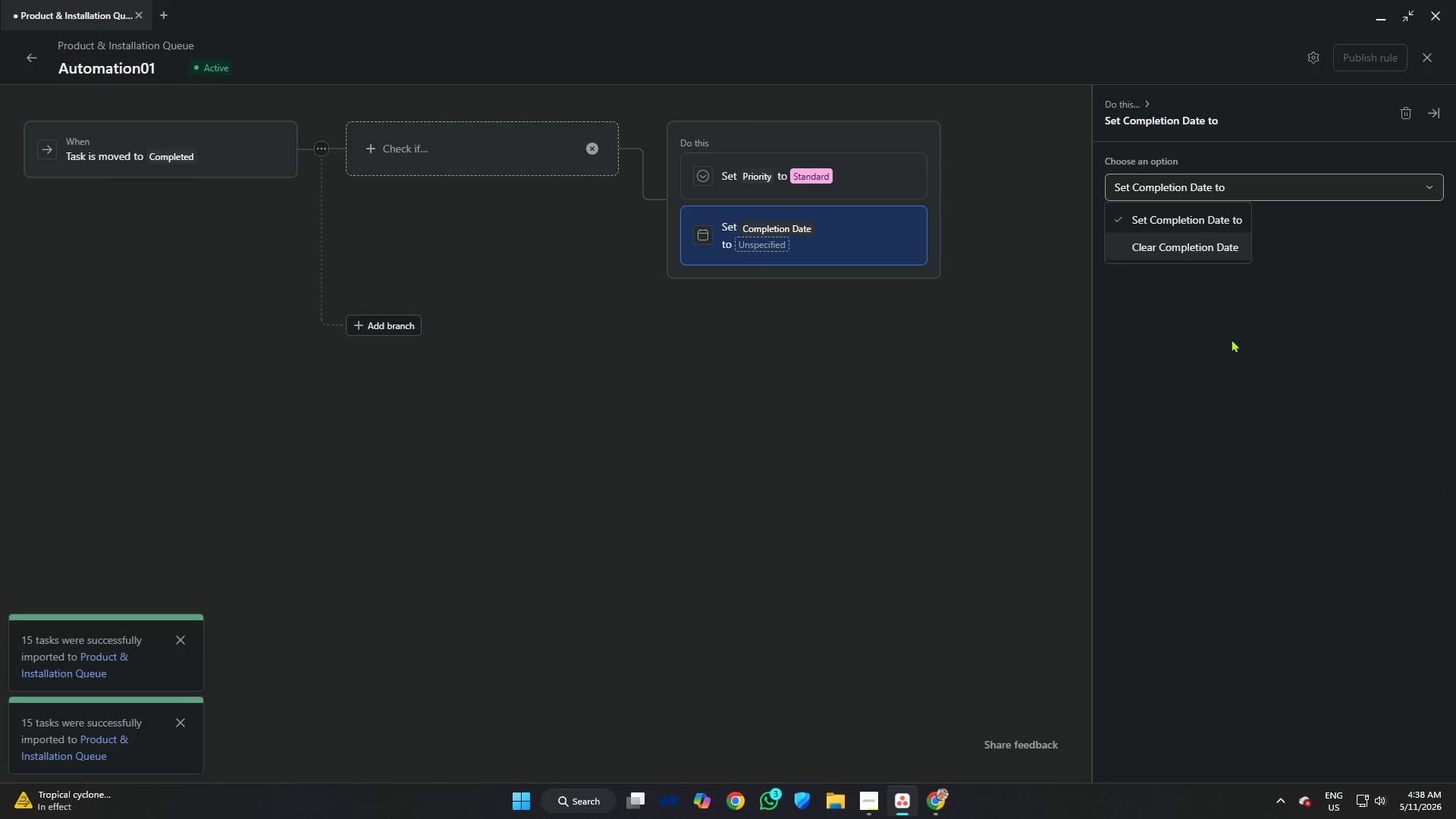 
left_click_drag(start_coordinate=[1230, 341], to_coordinate=[1228, 337])
 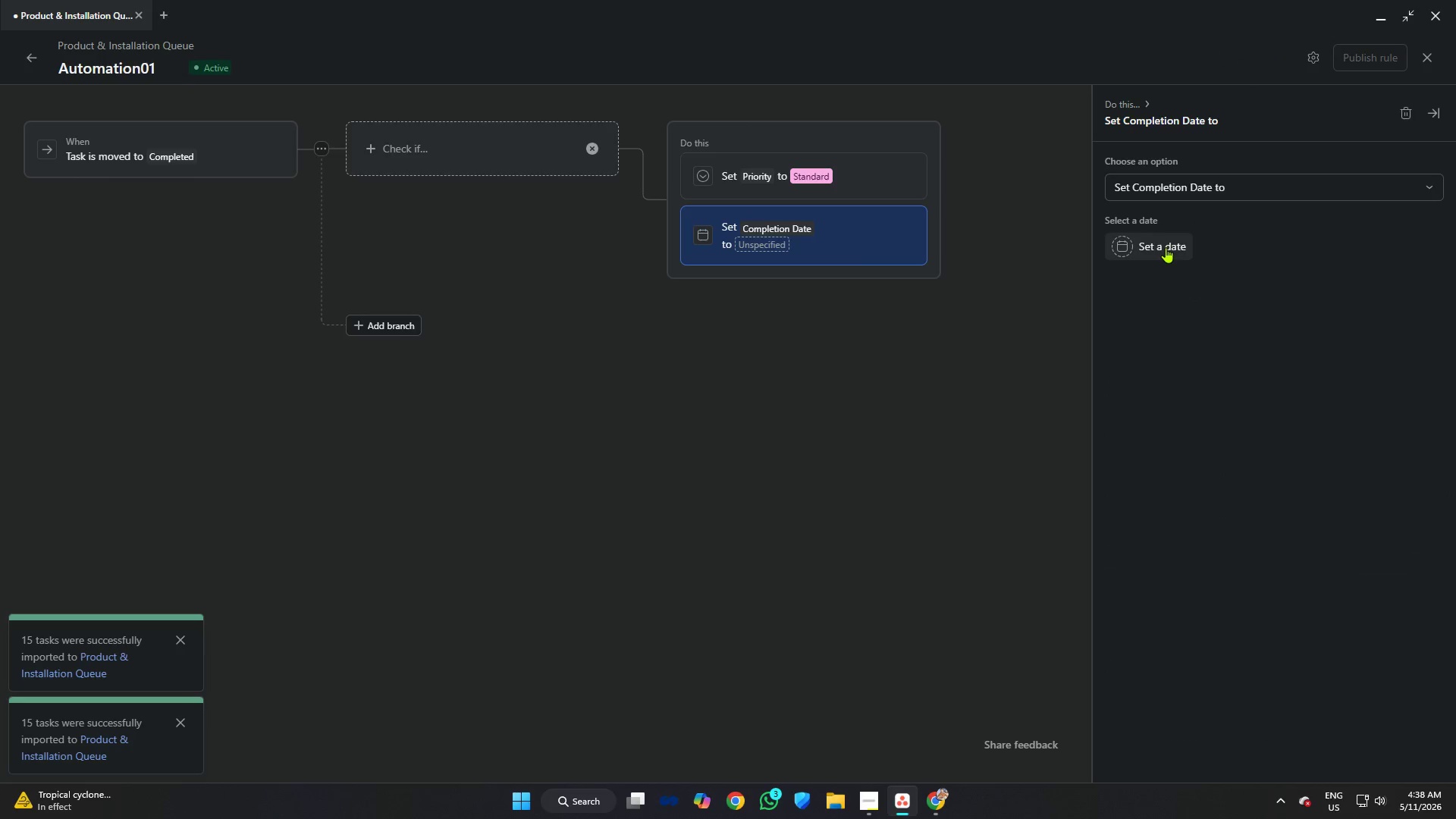 
double_click([1166, 247])
 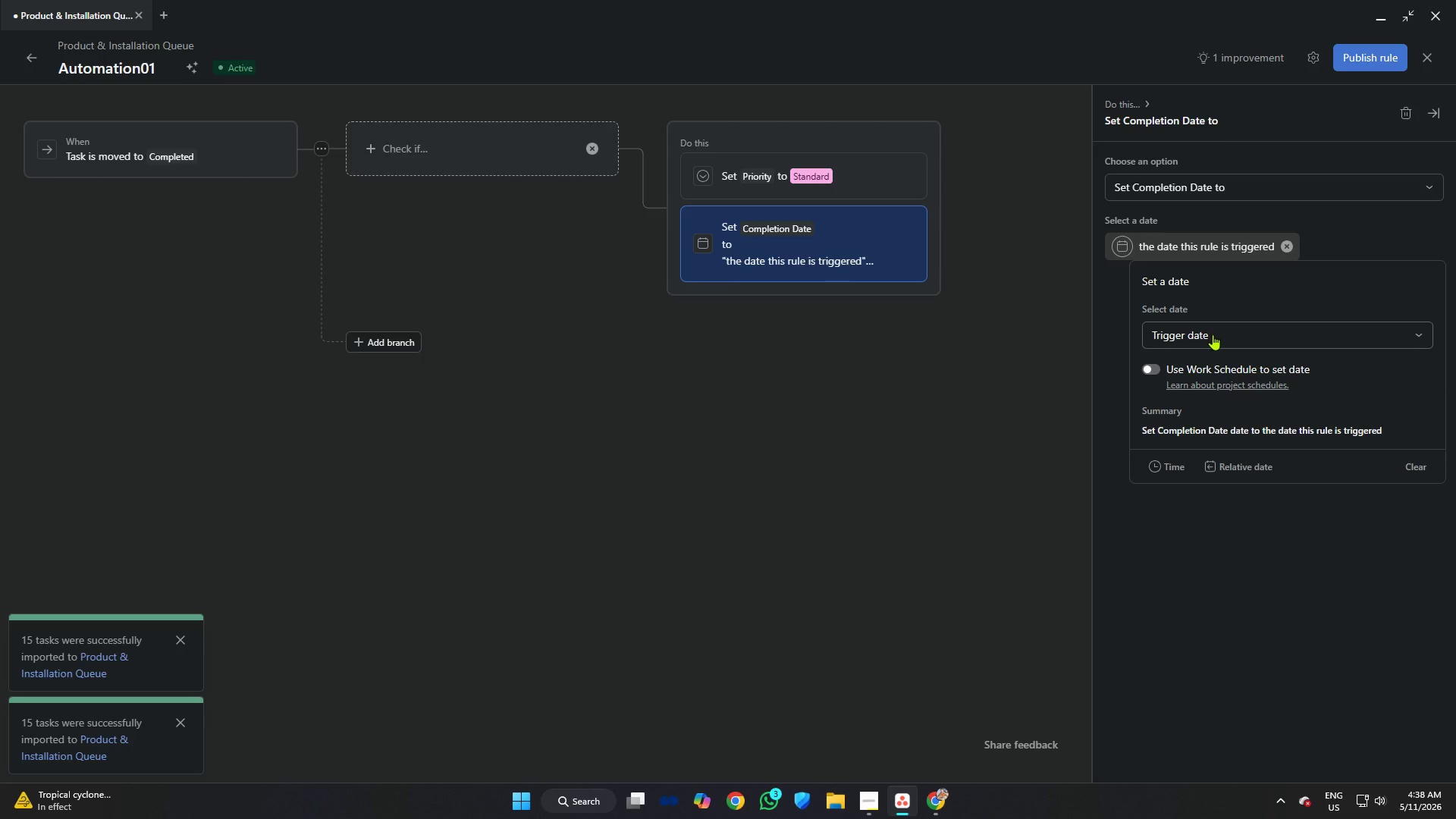 
left_click([1216, 336])
 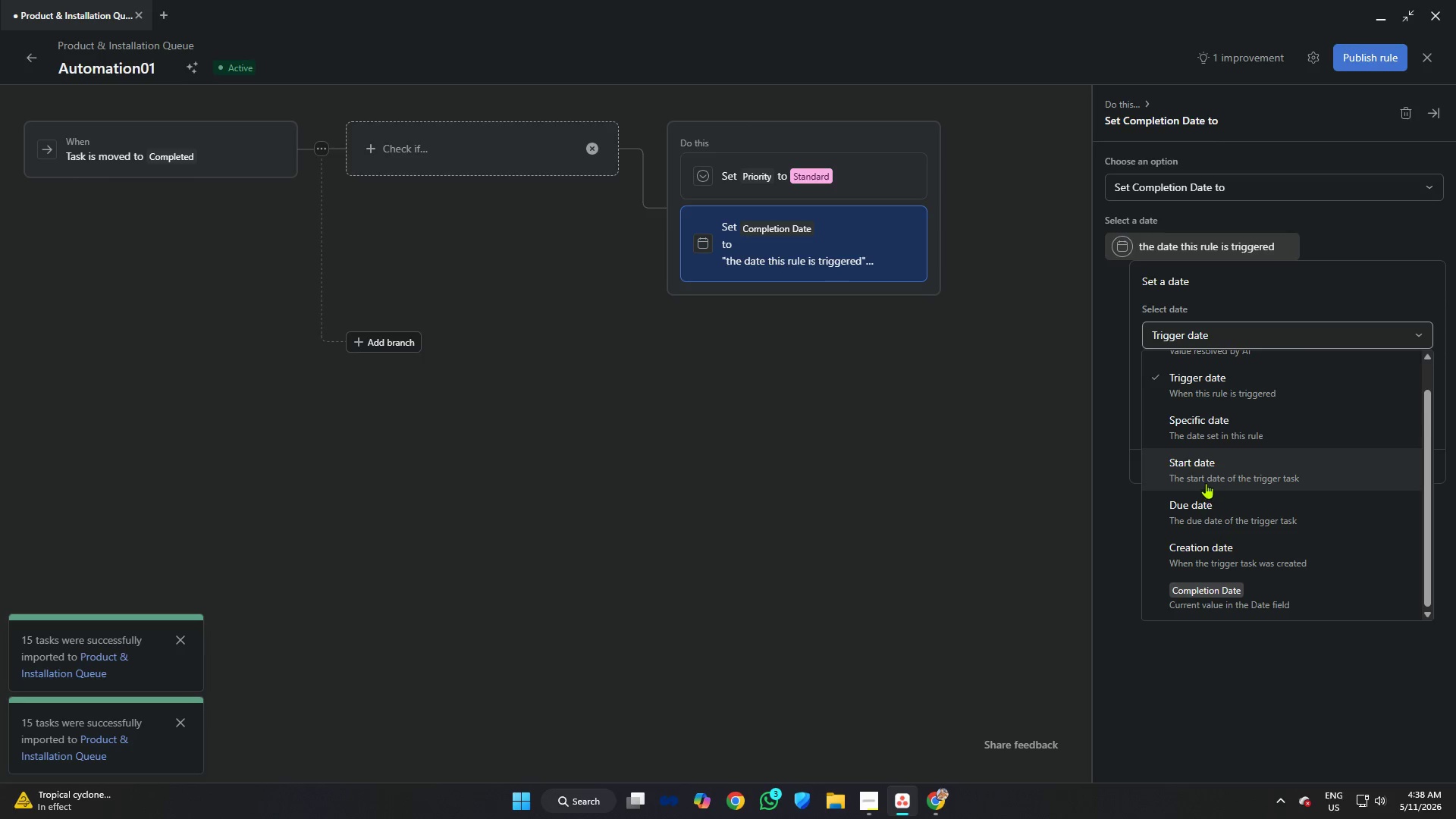 
scroll: coordinate [1214, 463], scroll_direction: up, amount: 1.0
 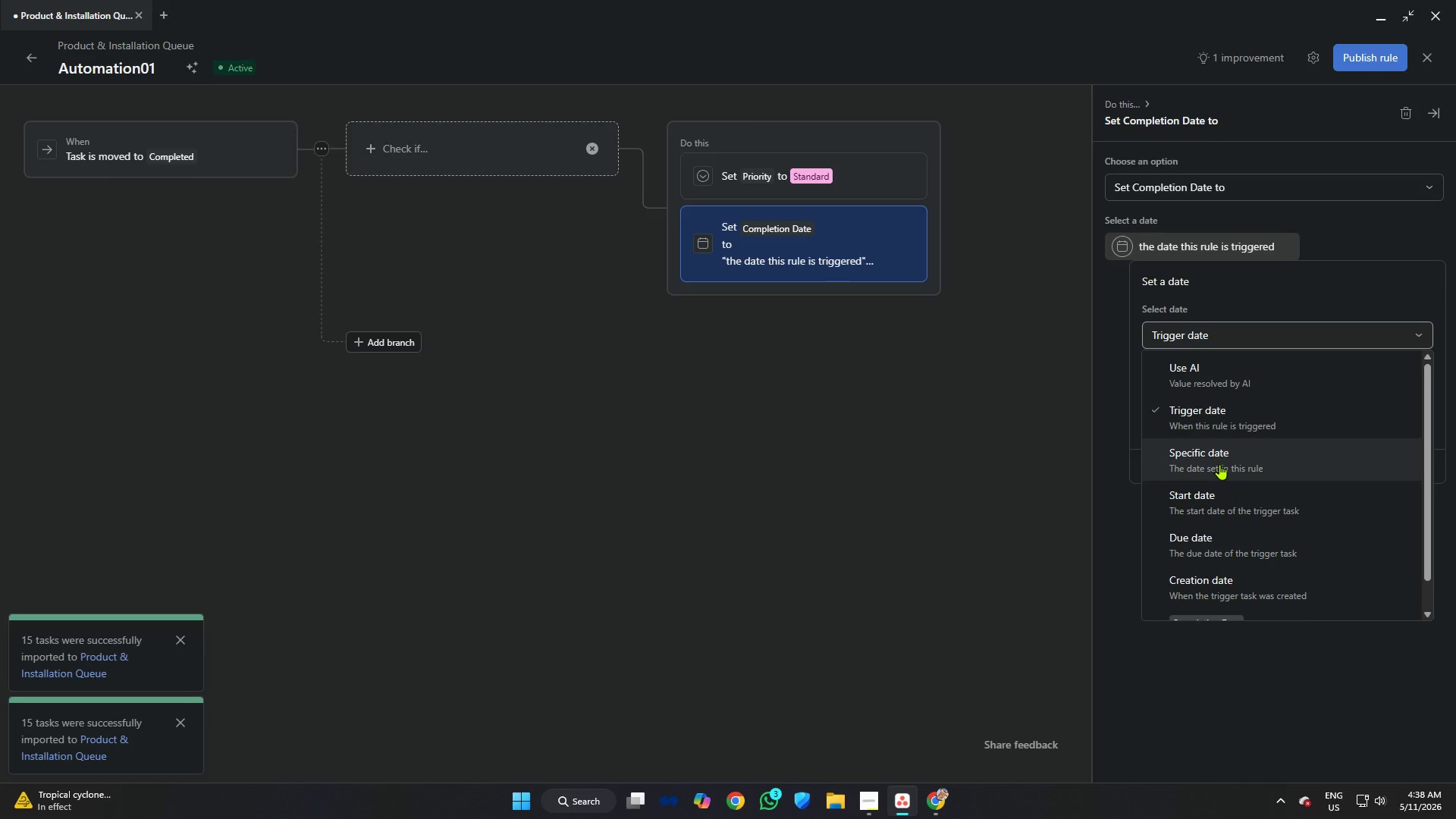 
scroll: coordinate [1244, 576], scroll_direction: down, amount: 6.0
 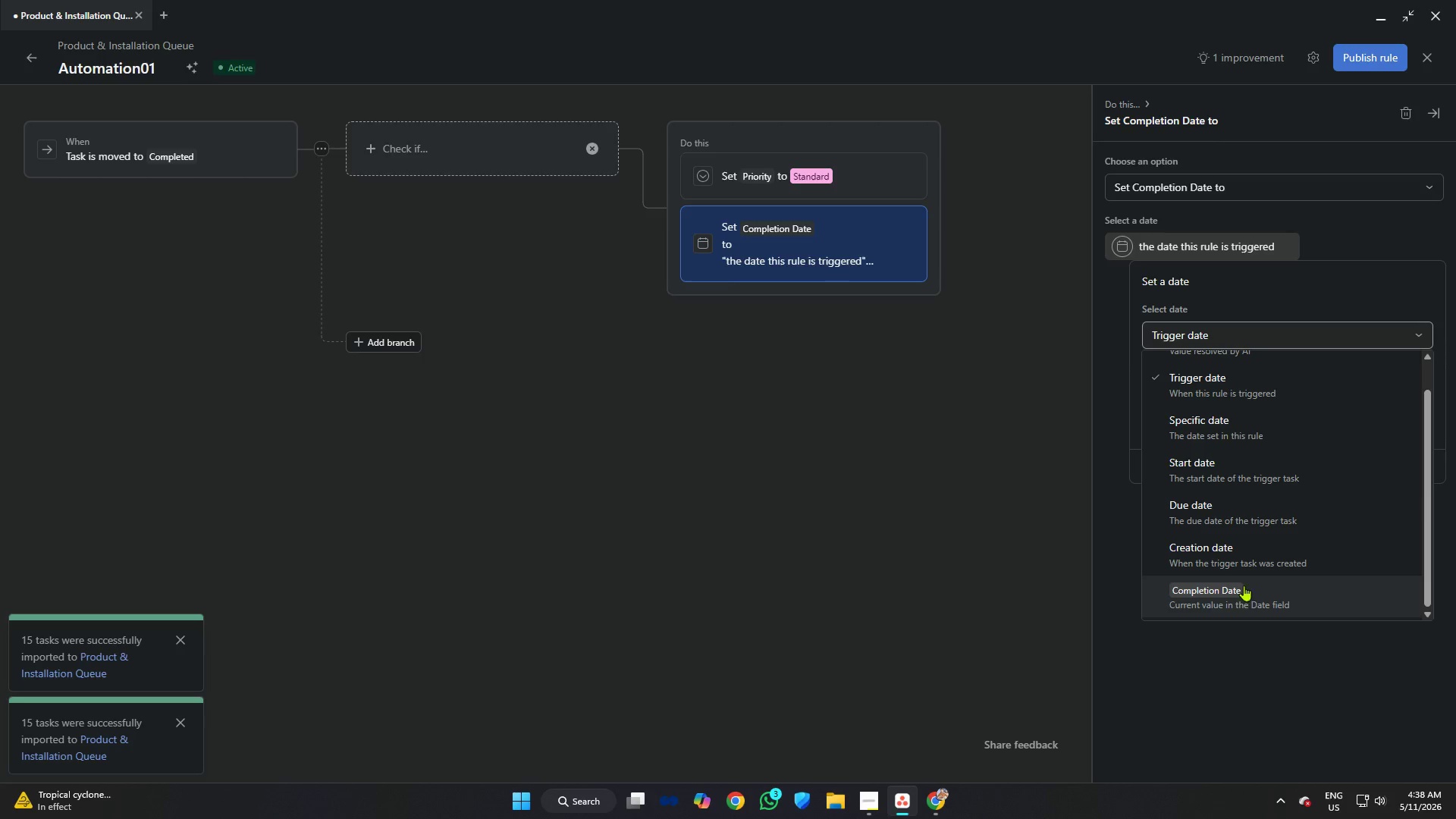 
left_click([1244, 593])
 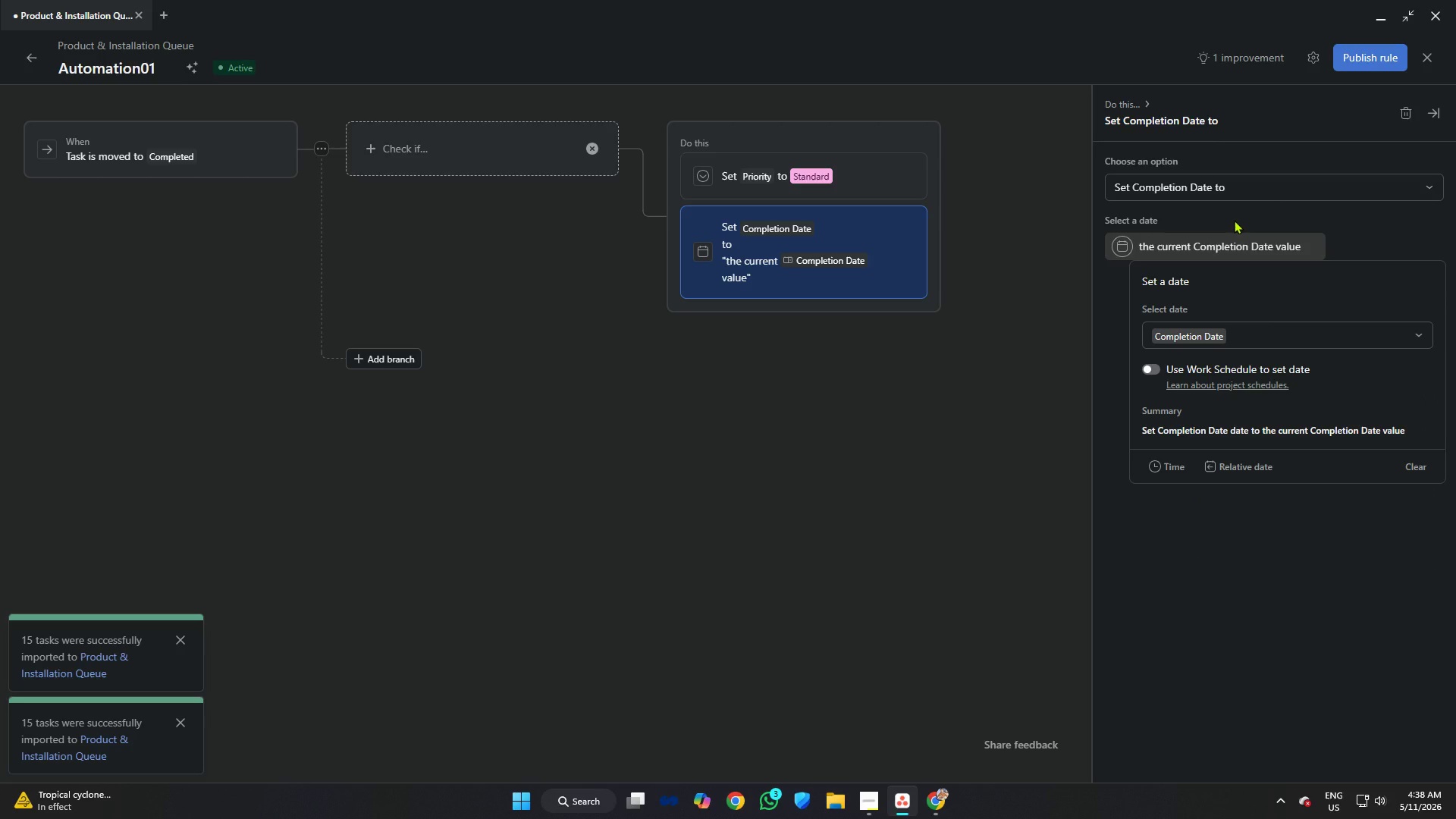 
wait(10.55)
 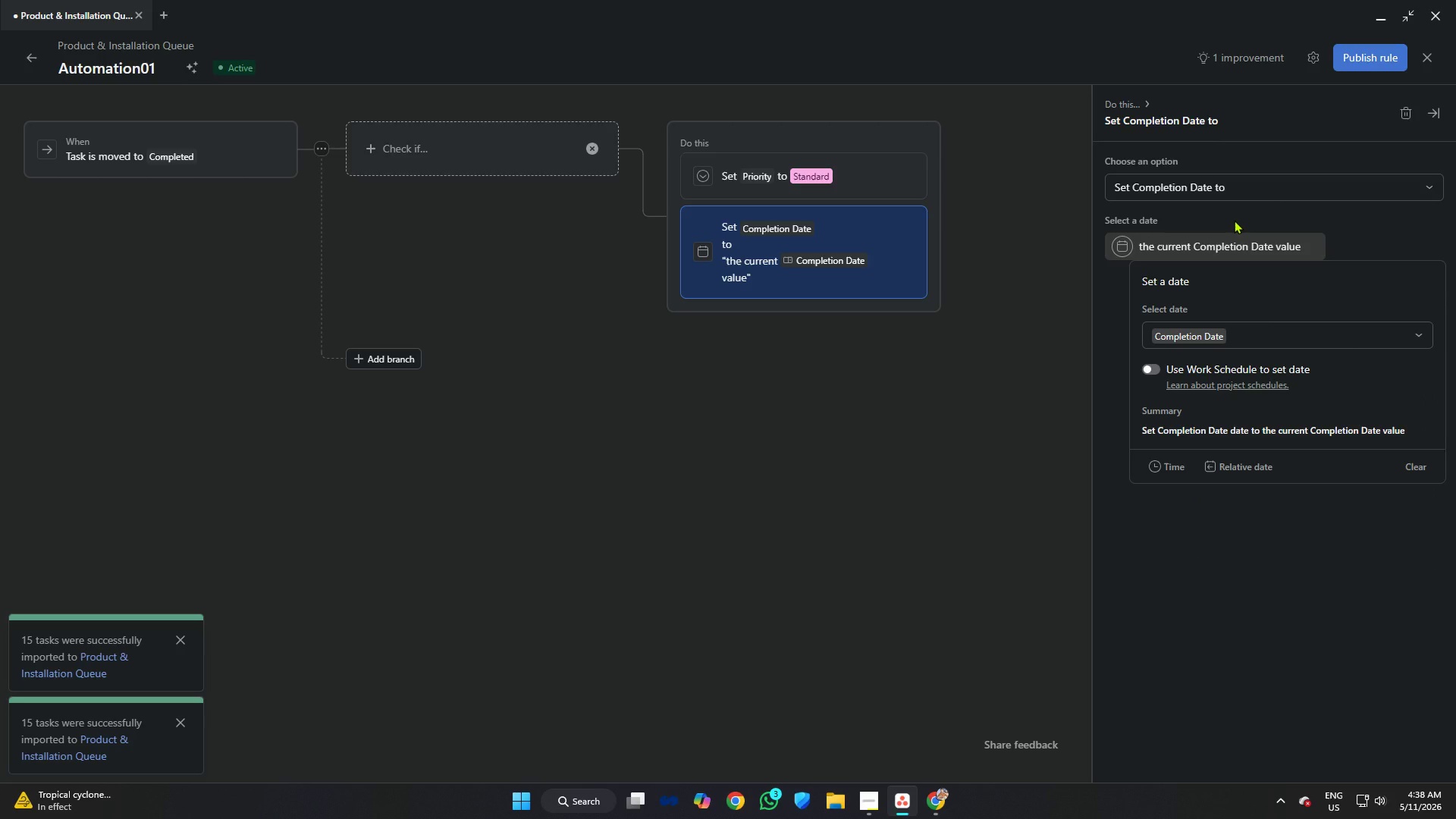 
left_click([1358, 49])
 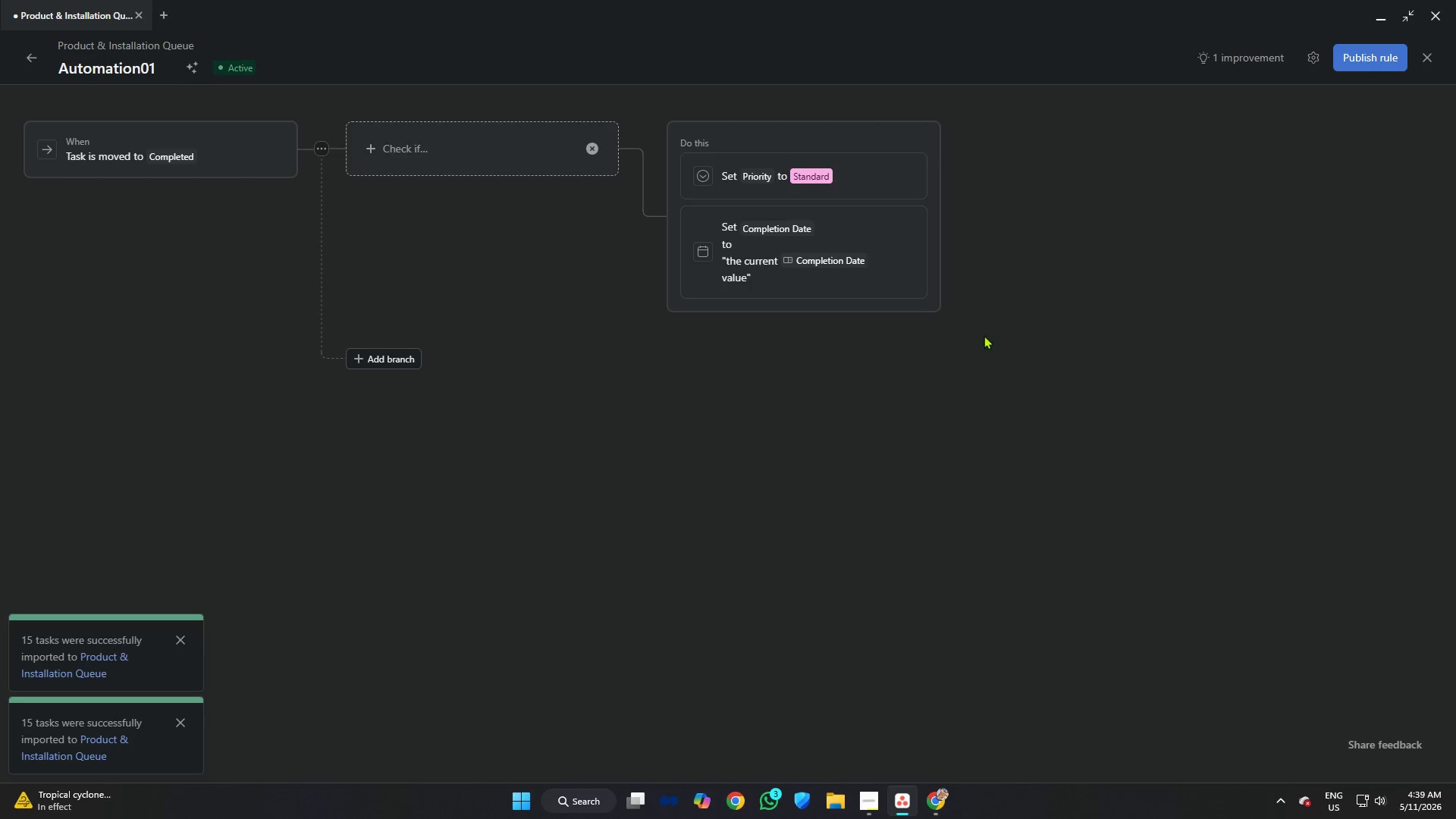 
left_click([956, 341])
 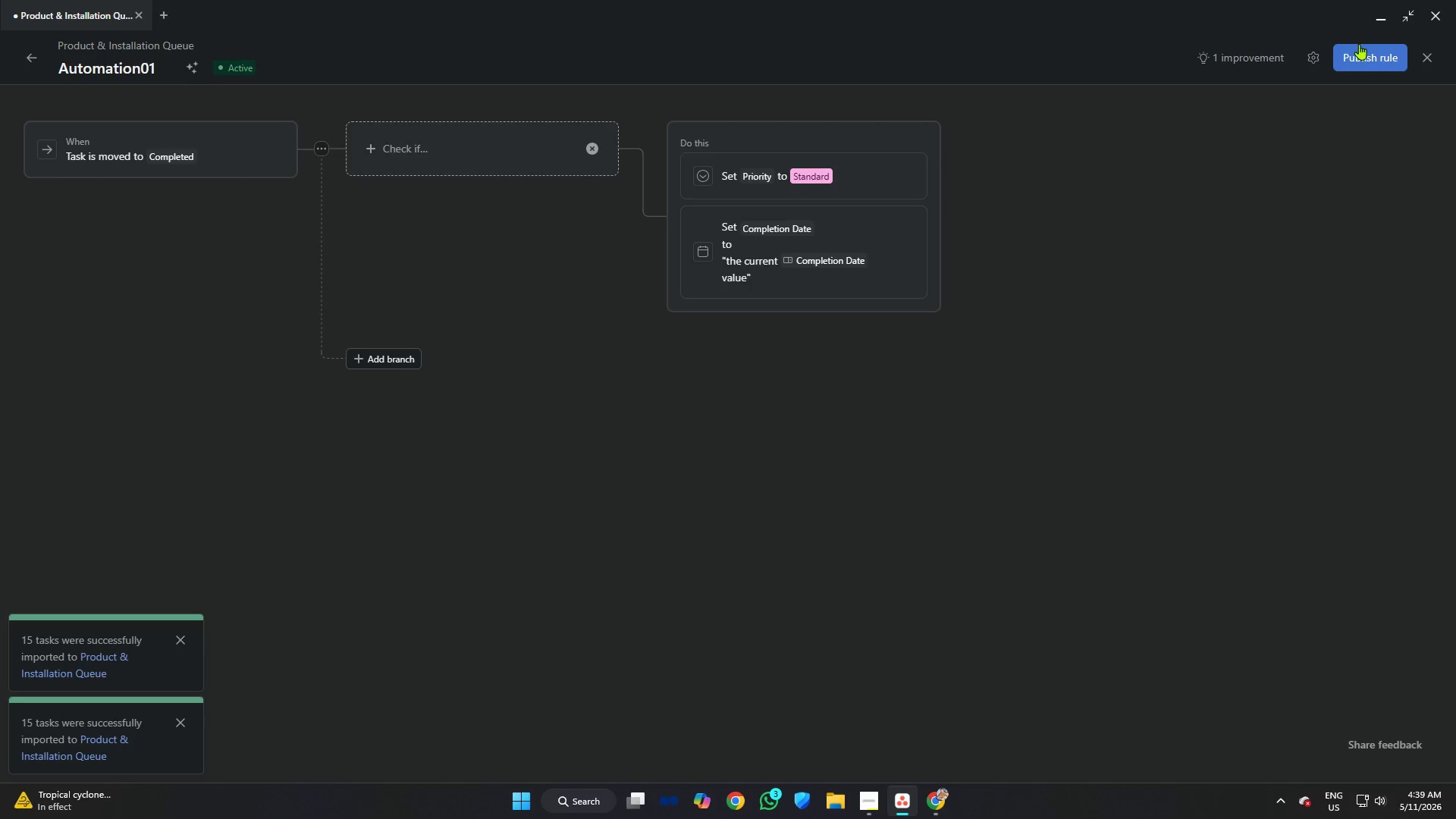 
left_click([1359, 44])
 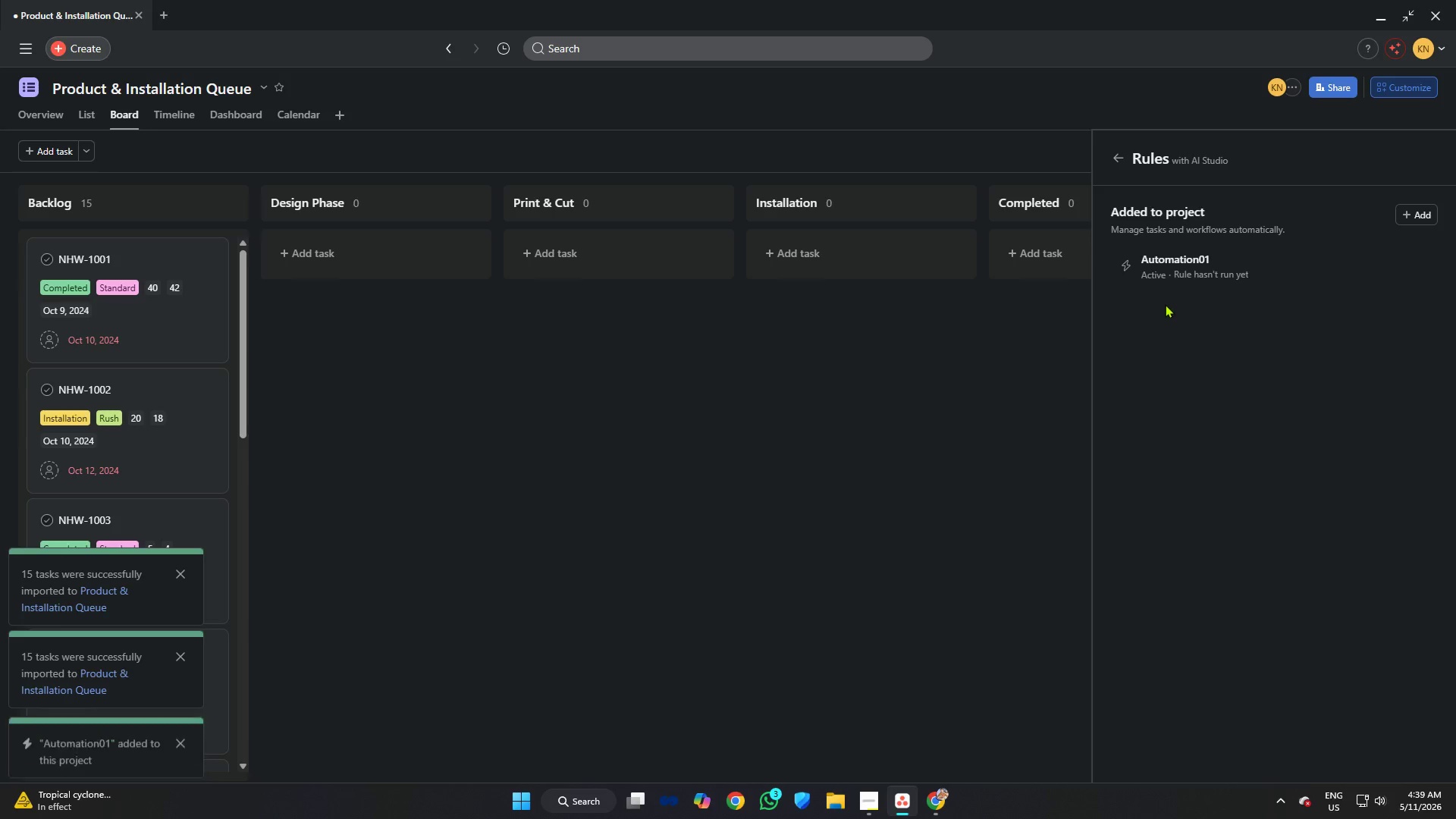 
left_click([1185, 275])
 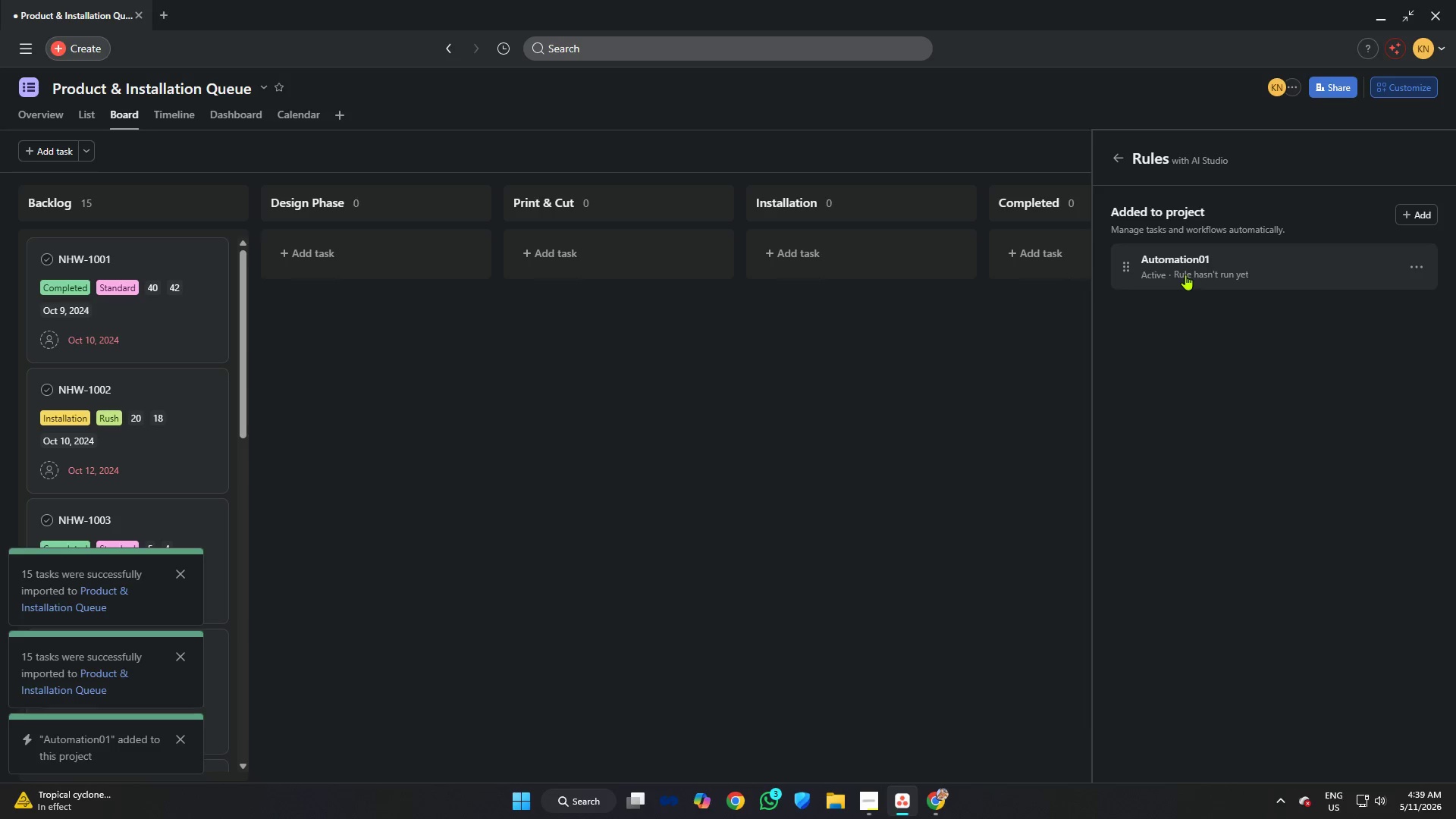 
left_click([1185, 275])
 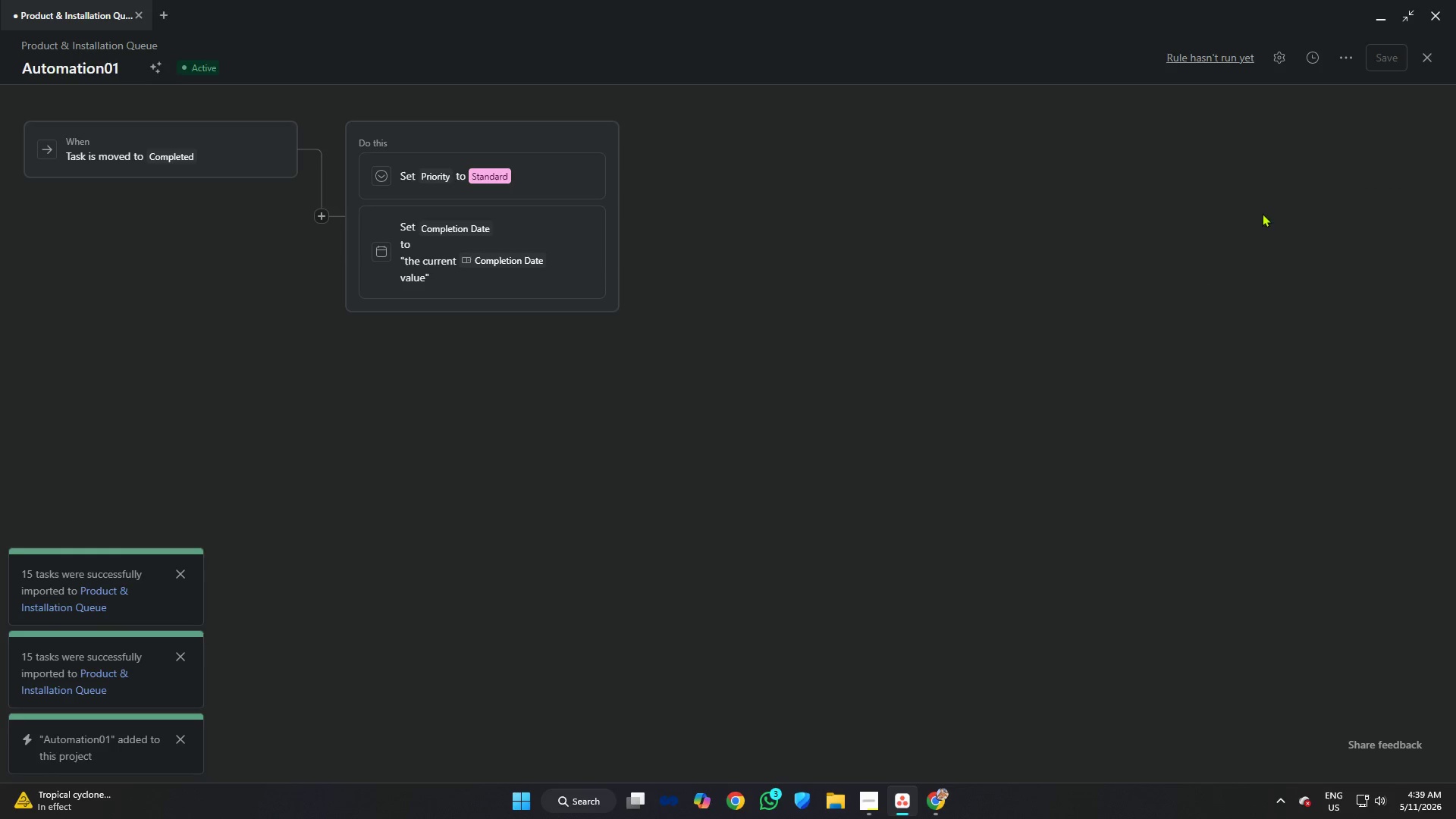 
wait(5.67)
 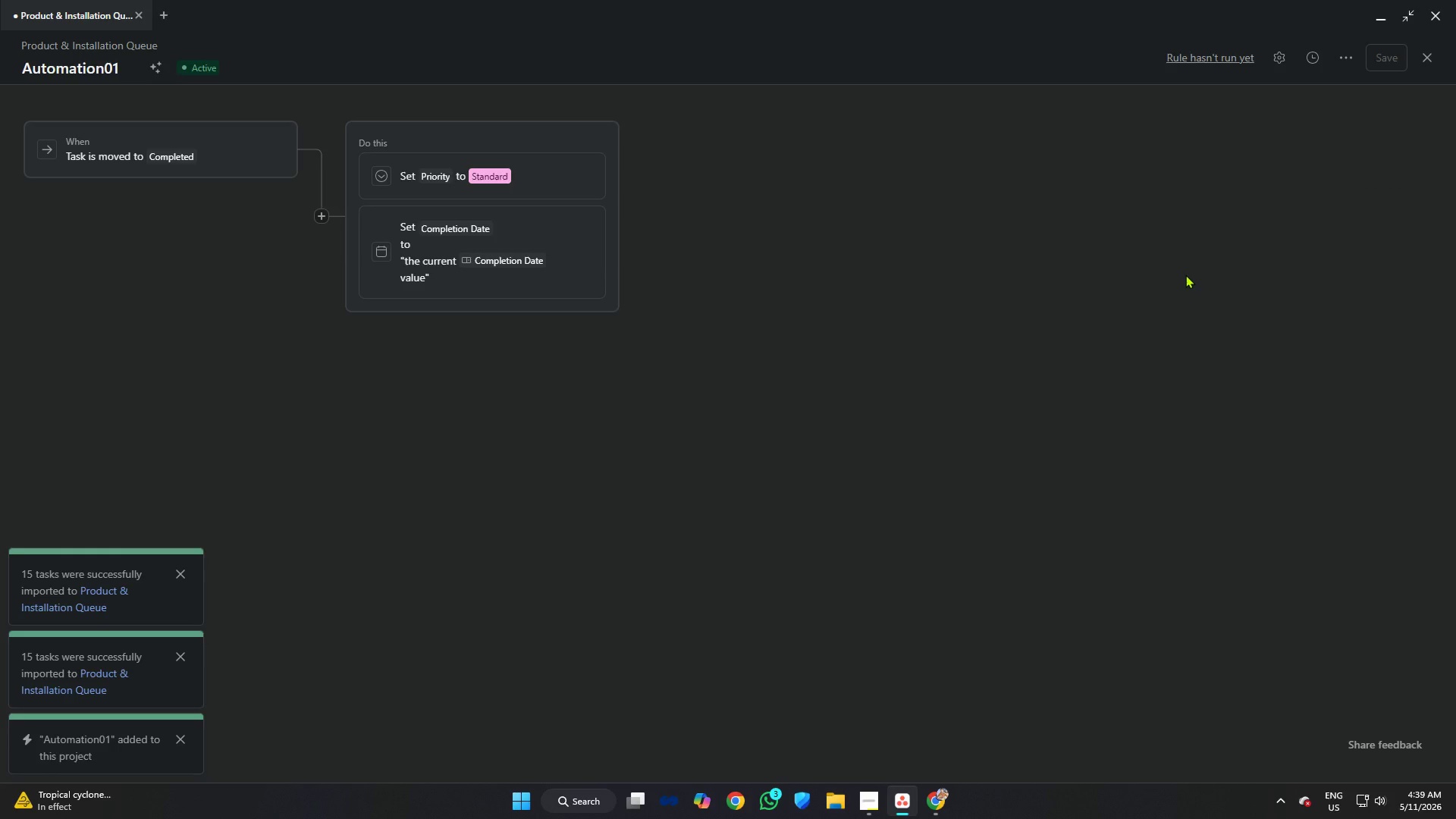 
left_click([1421, 62])
 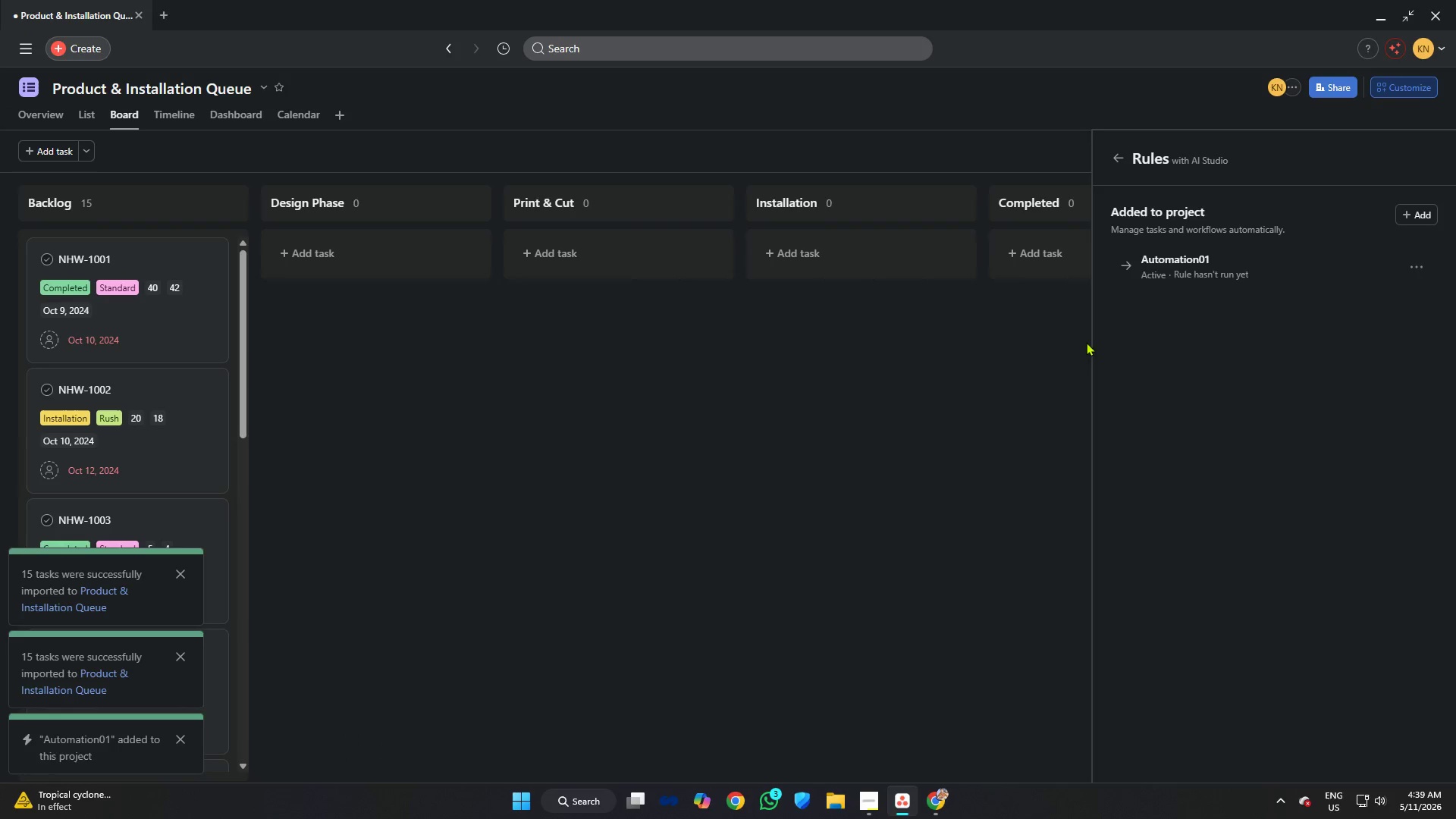 
left_click([974, 358])
 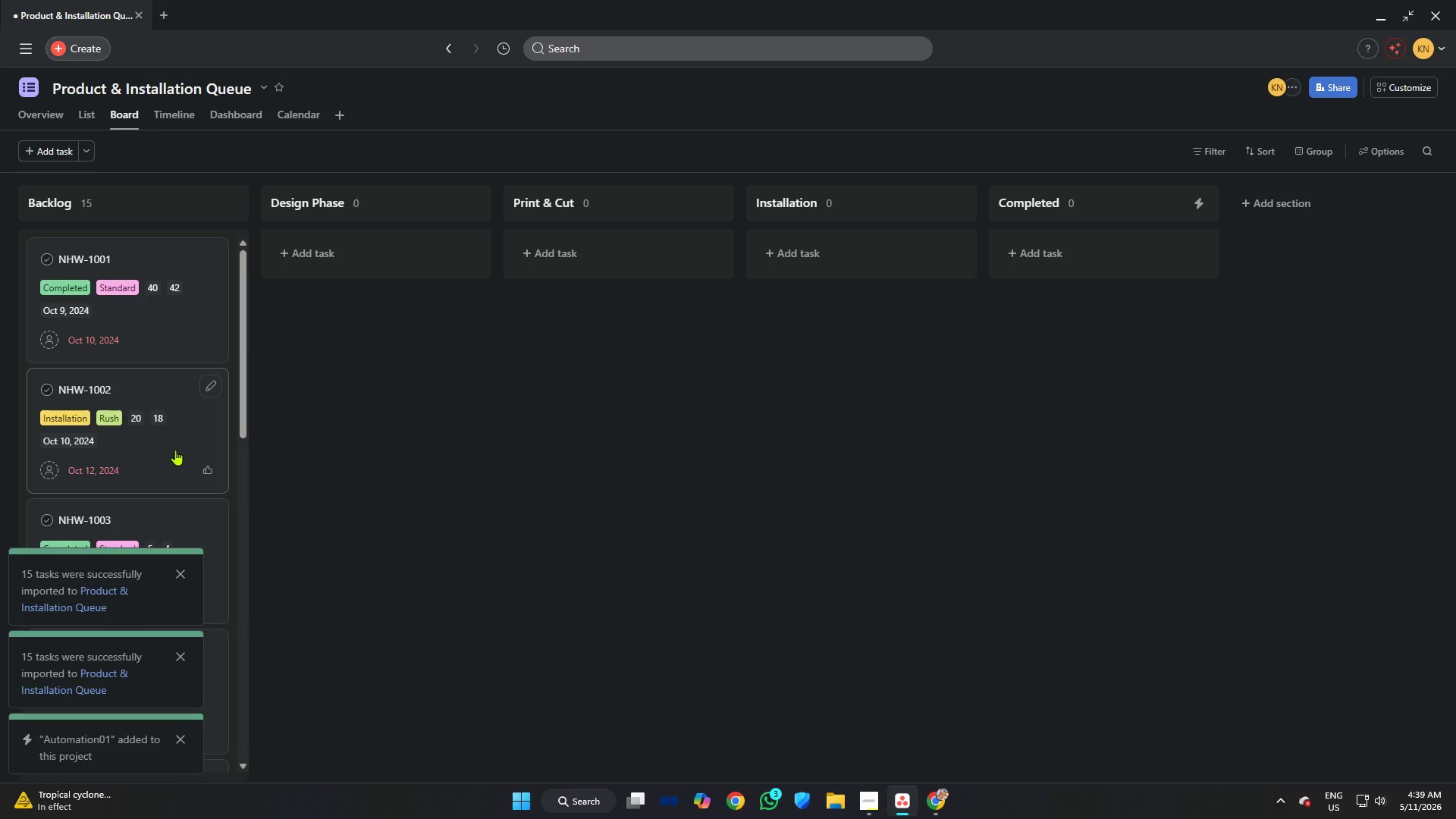 
left_click([175, 450])
 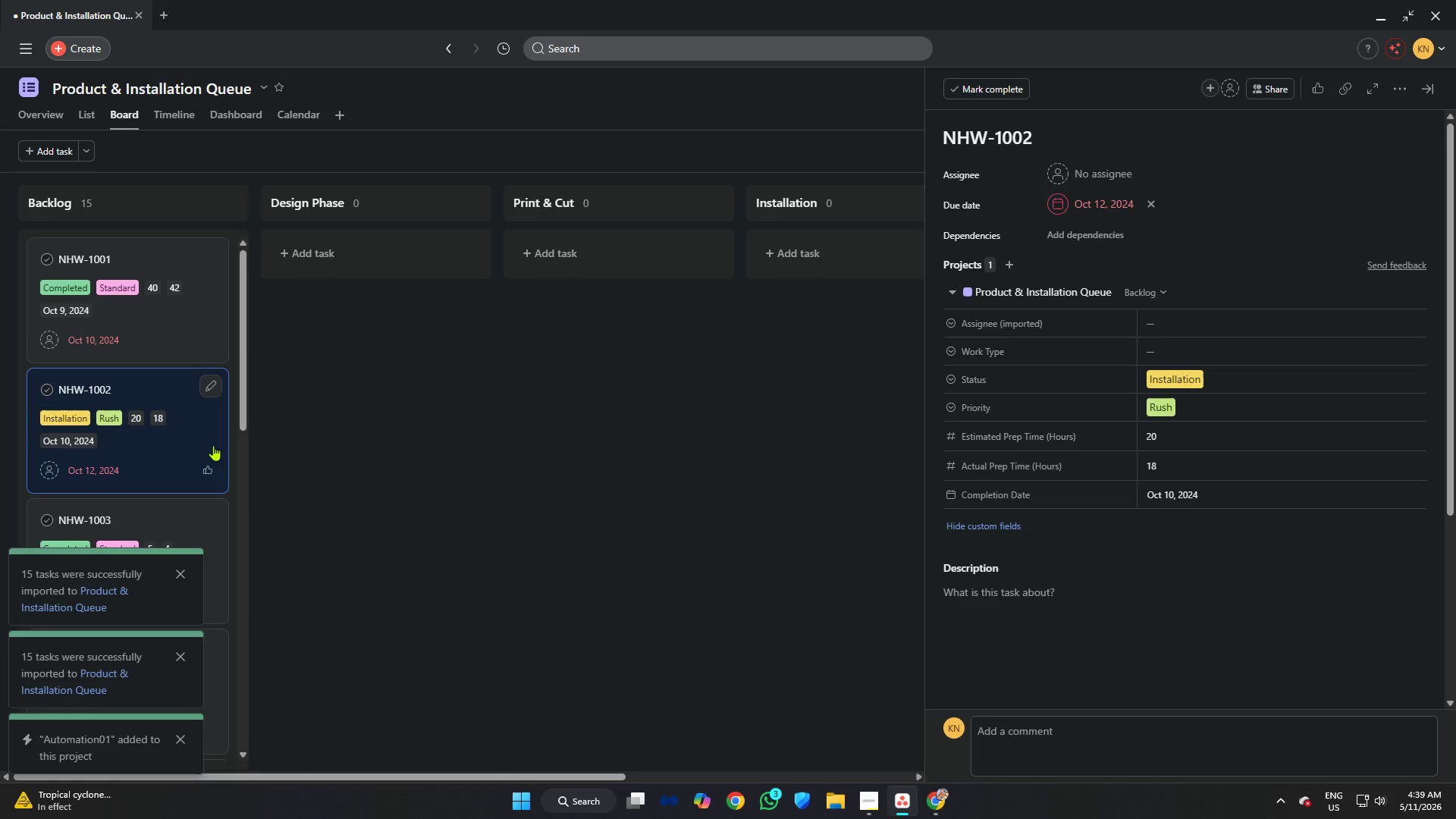 
left_click([369, 446])
 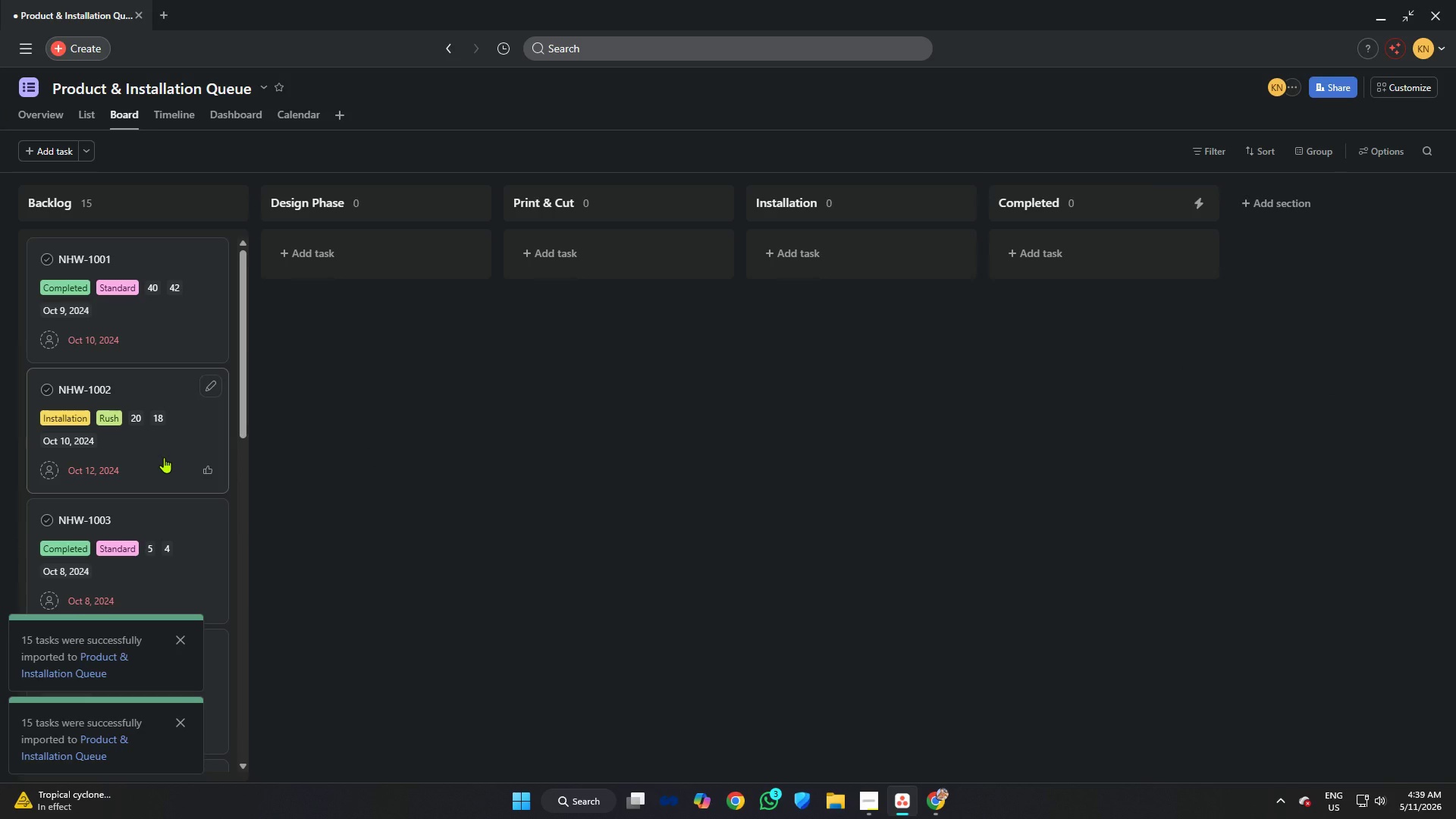 
left_click([164, 457])
 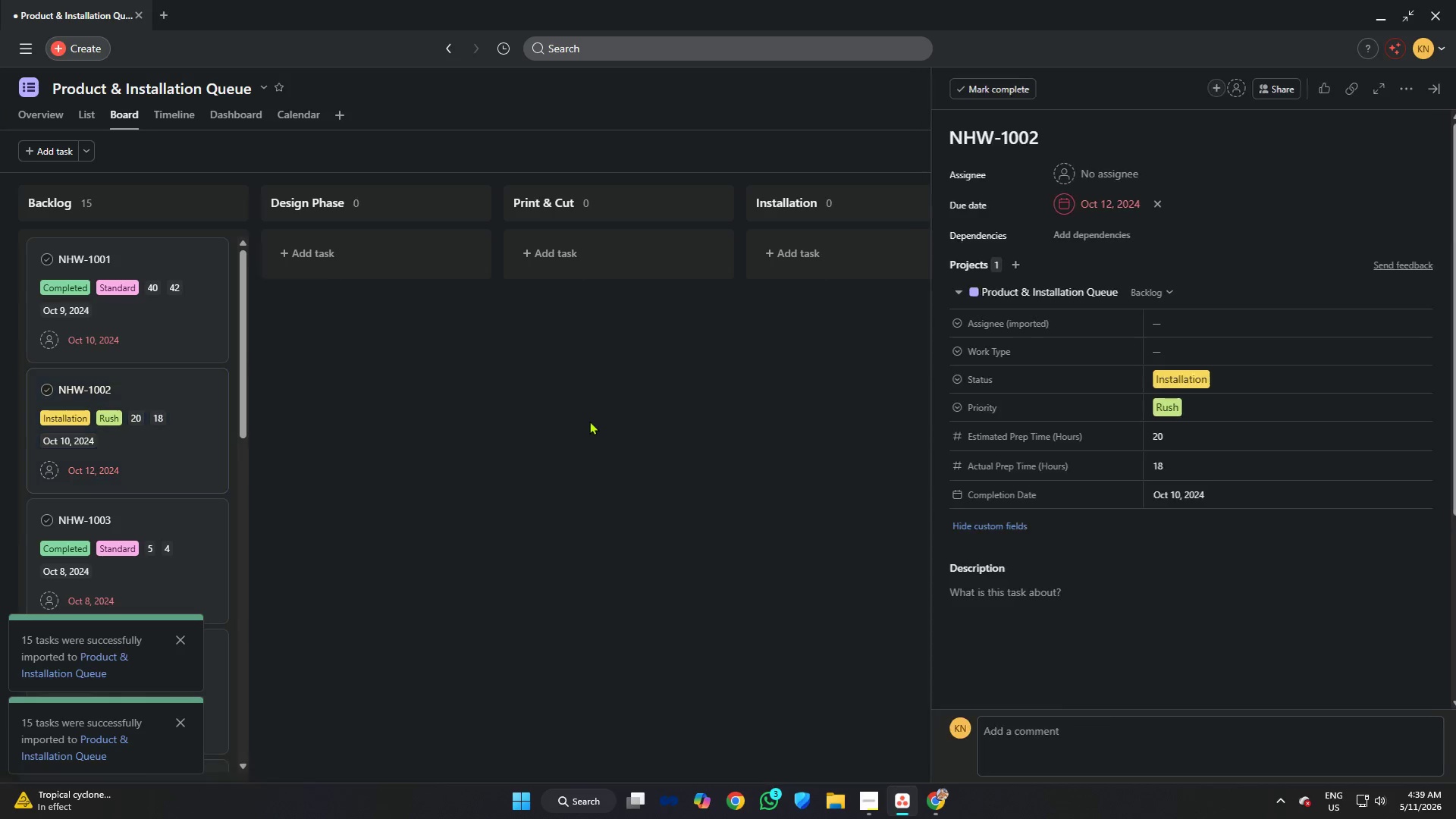 
left_click_drag(start_coordinate=[196, 447], to_coordinate=[1169, 284])
 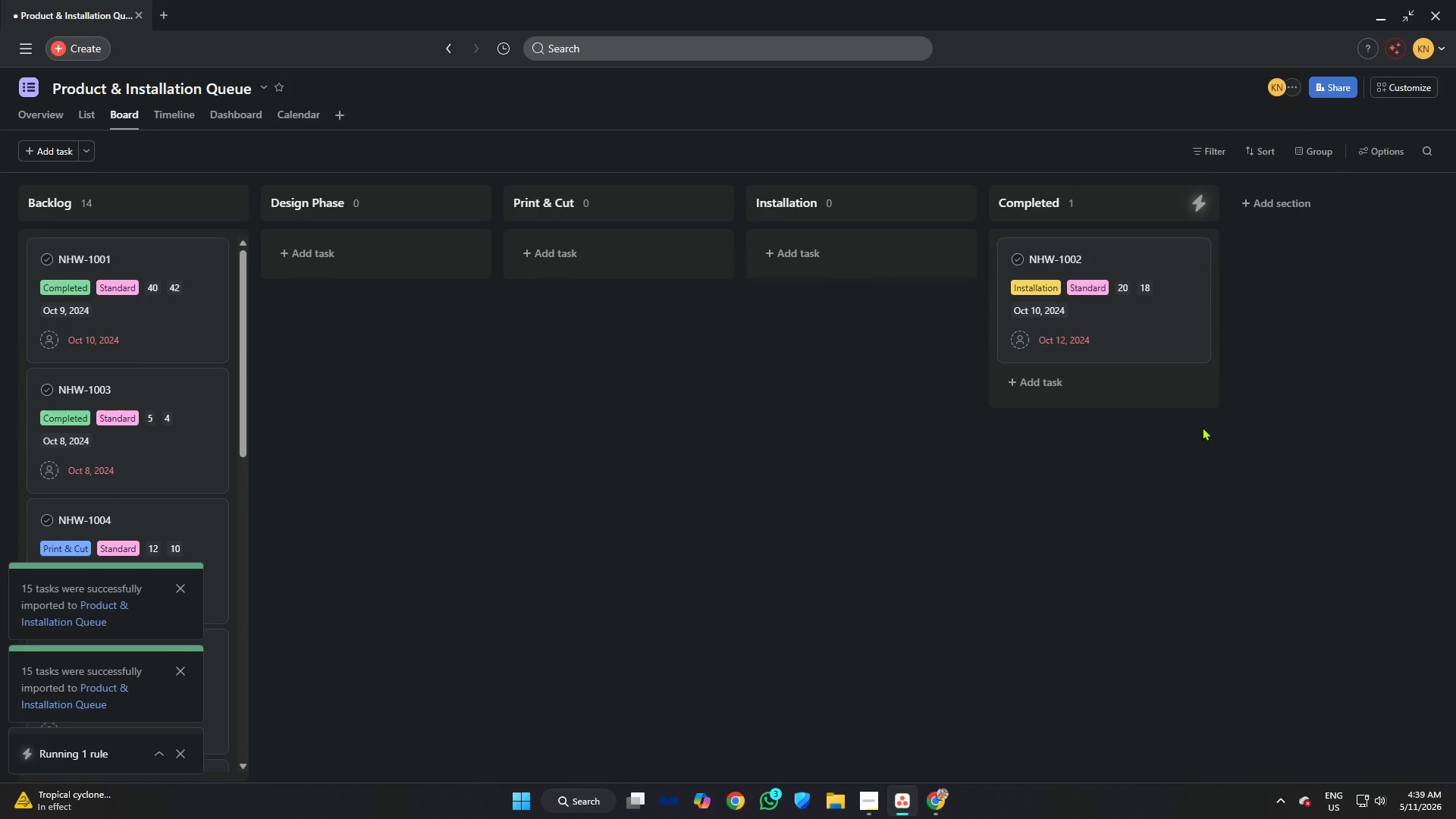 
wait(6.44)
 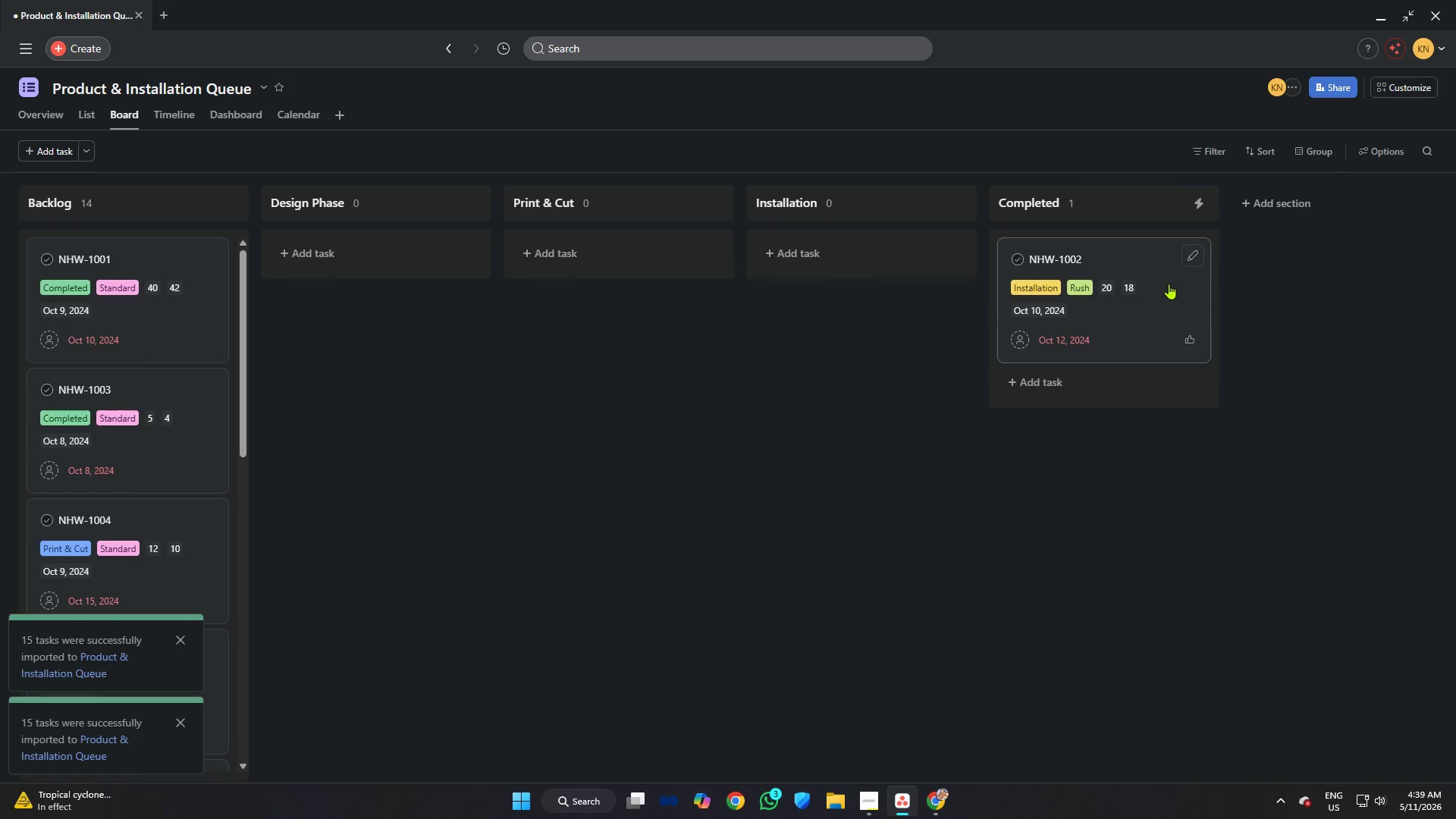 
left_click([1123, 322])
 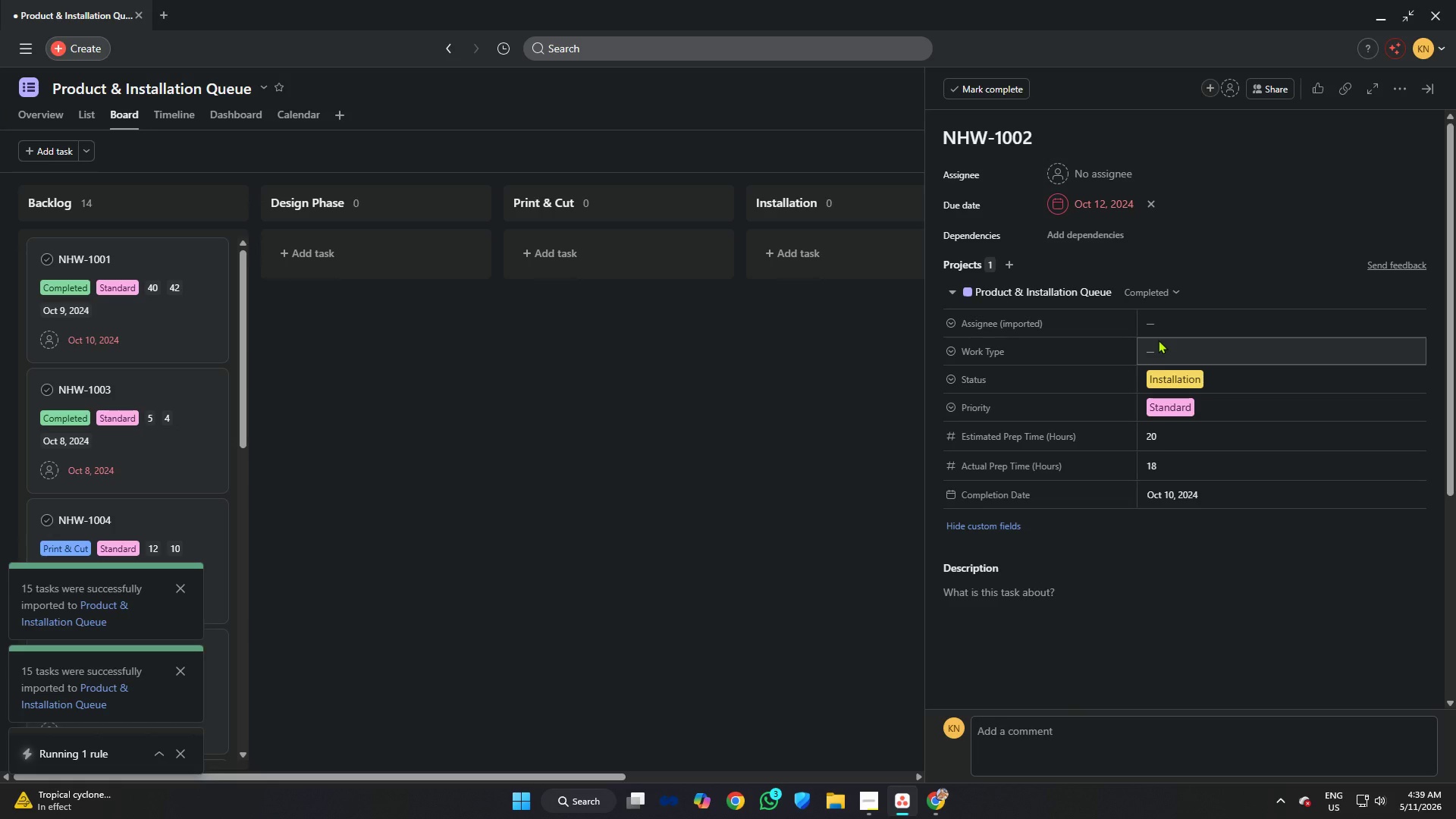 
left_click_drag(start_coordinate=[801, 530], to_coordinate=[807, 528])
 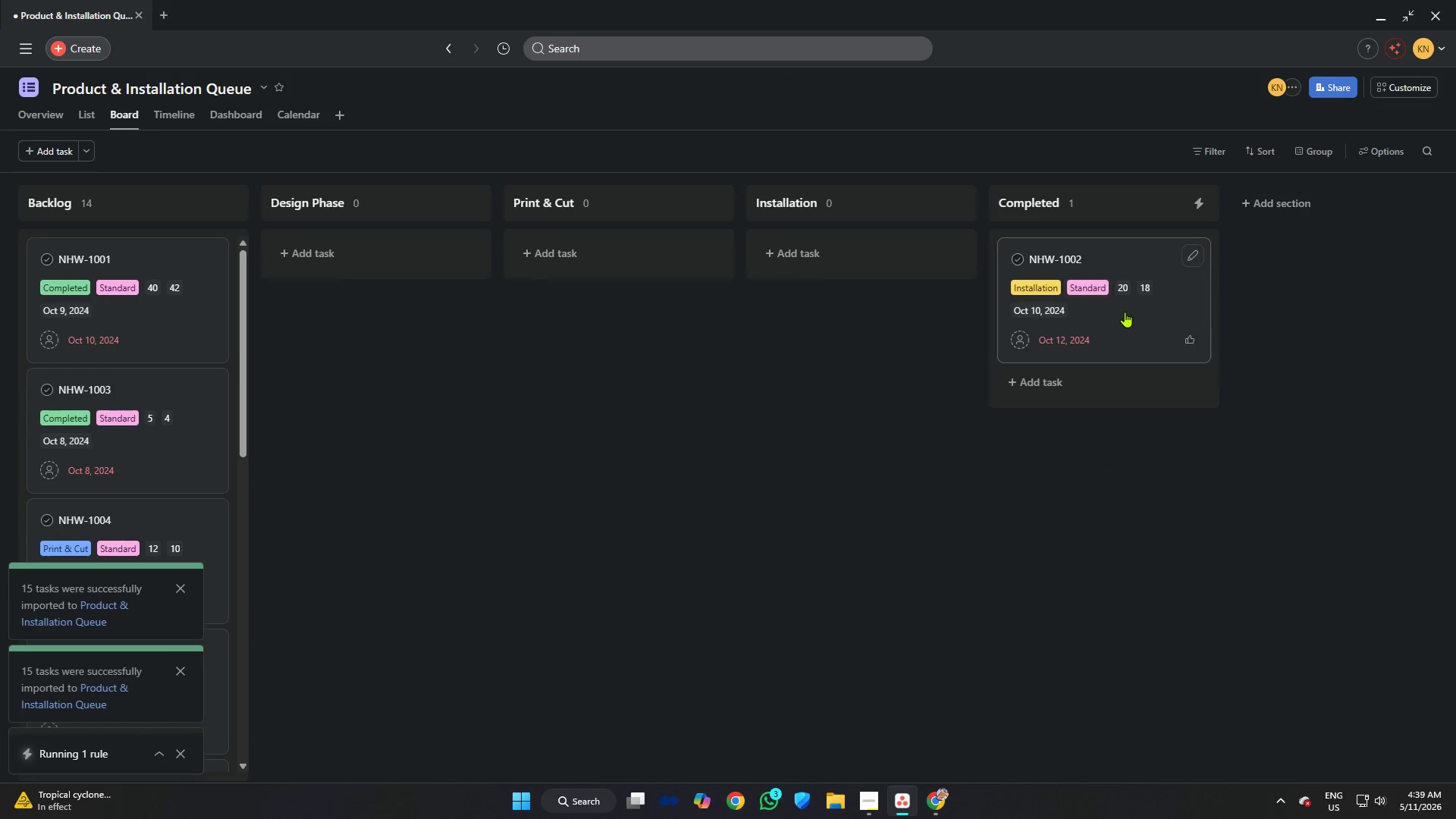 
left_click_drag(start_coordinate=[1128, 312], to_coordinate=[140, 466])
 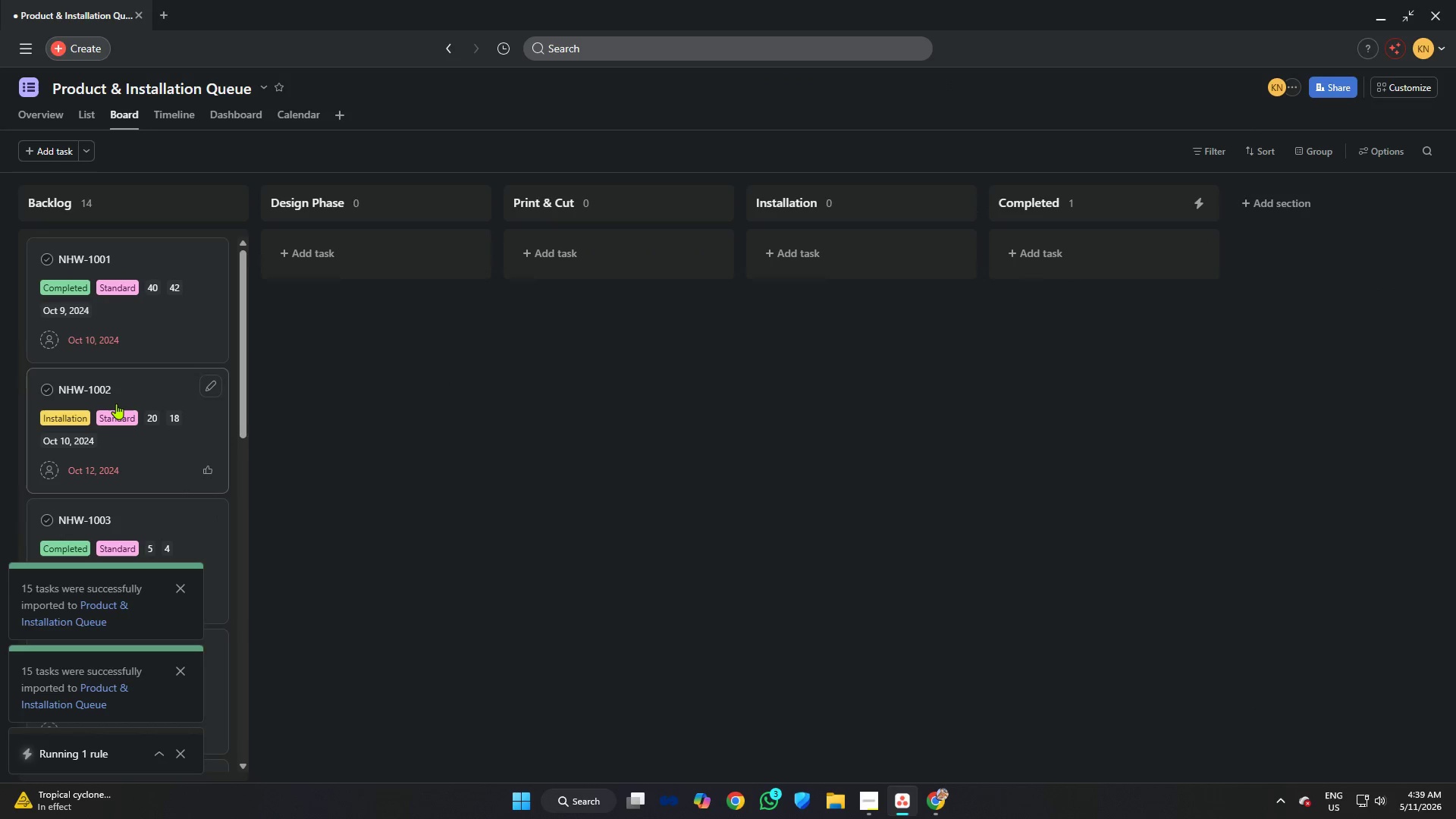 
left_click([140, 369])
 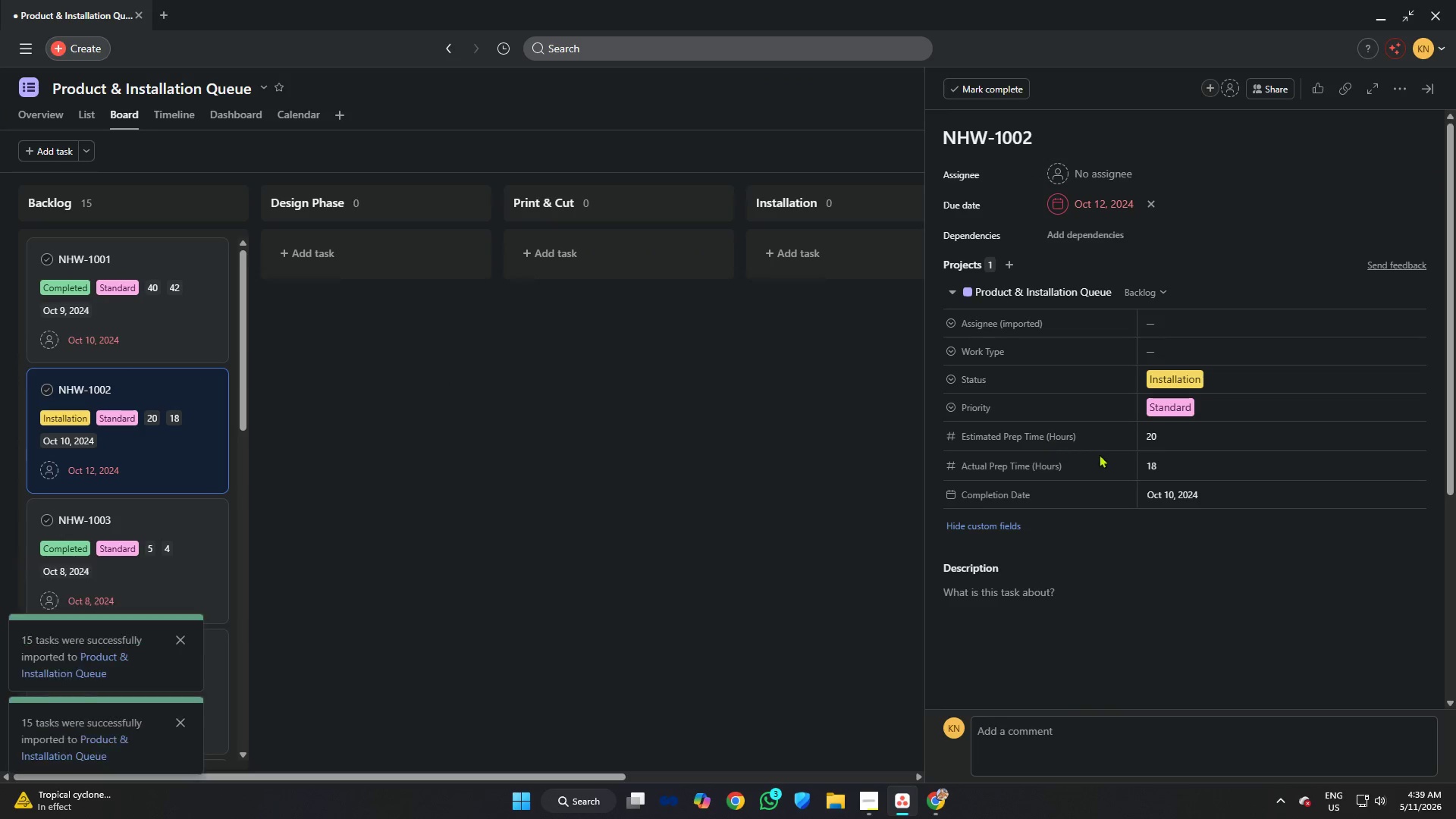 
wait(5.41)
 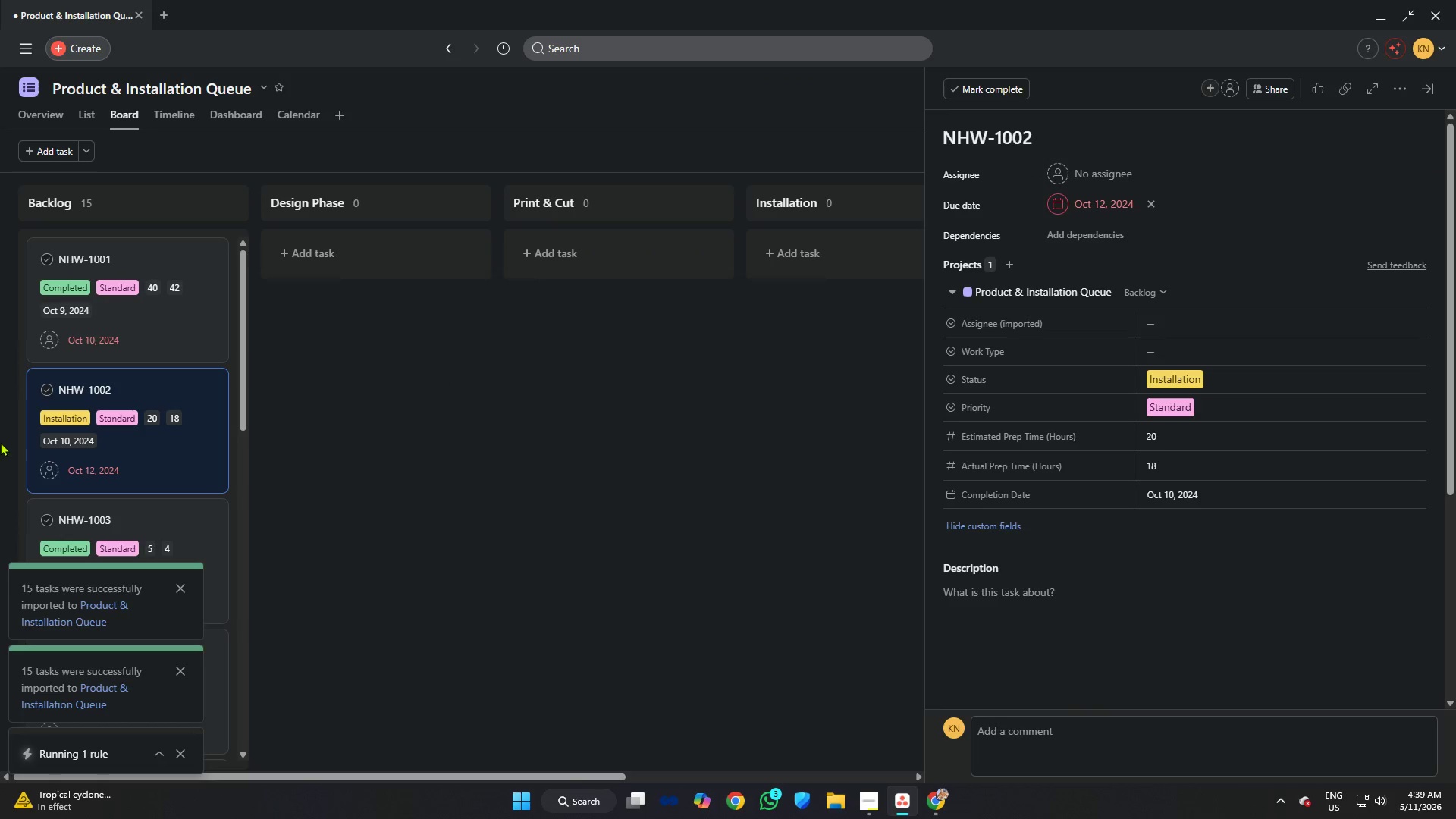 
left_click([1176, 406])
 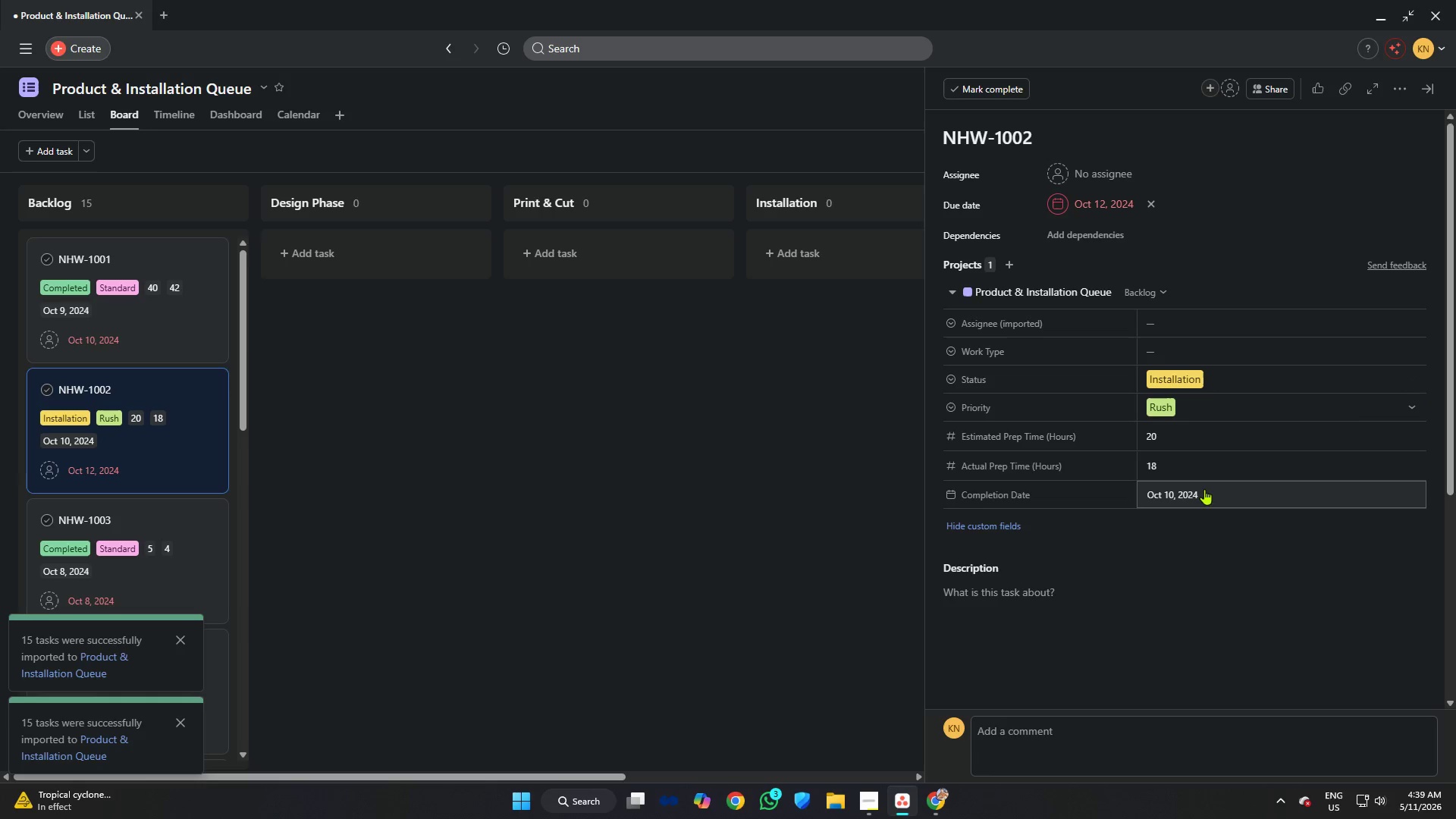 
left_click([670, 553])